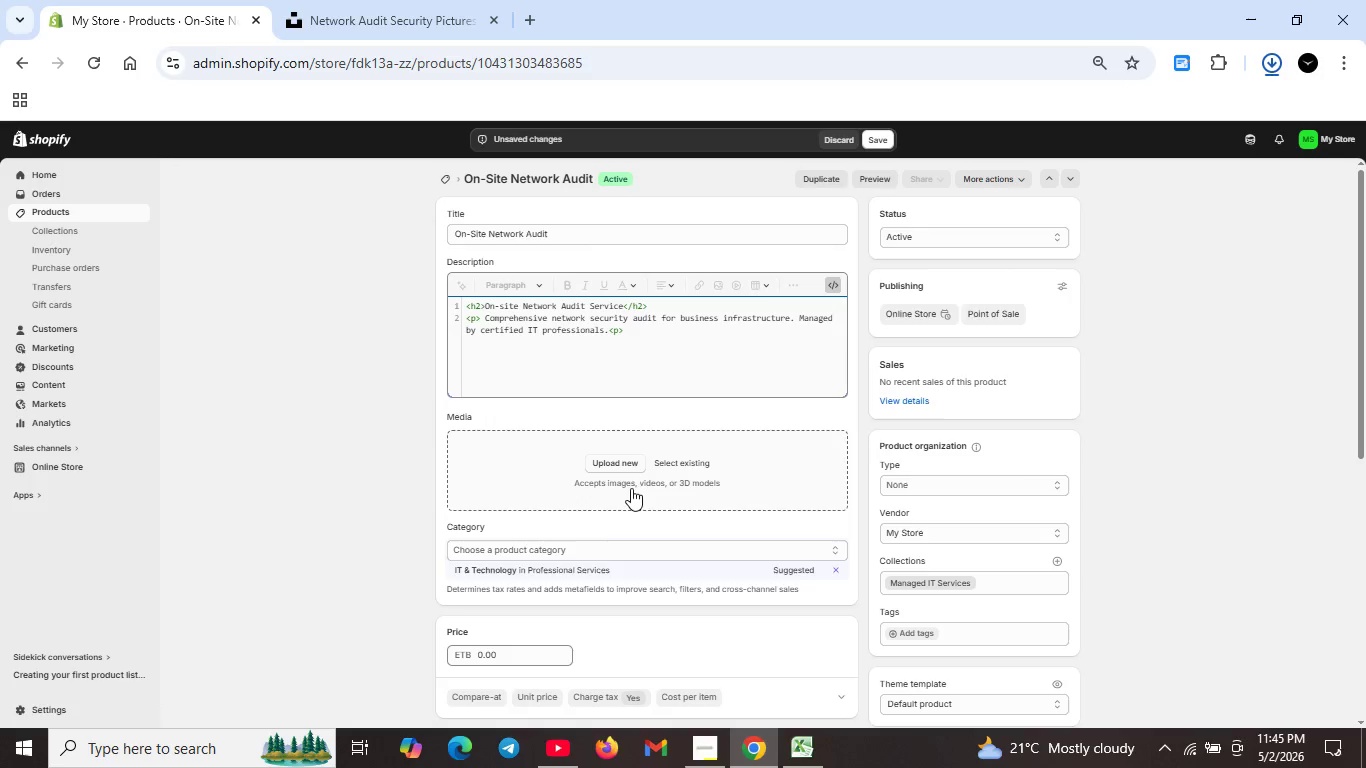 
scroll: coordinate [579, 576], scroll_direction: down, amount: 5.0
 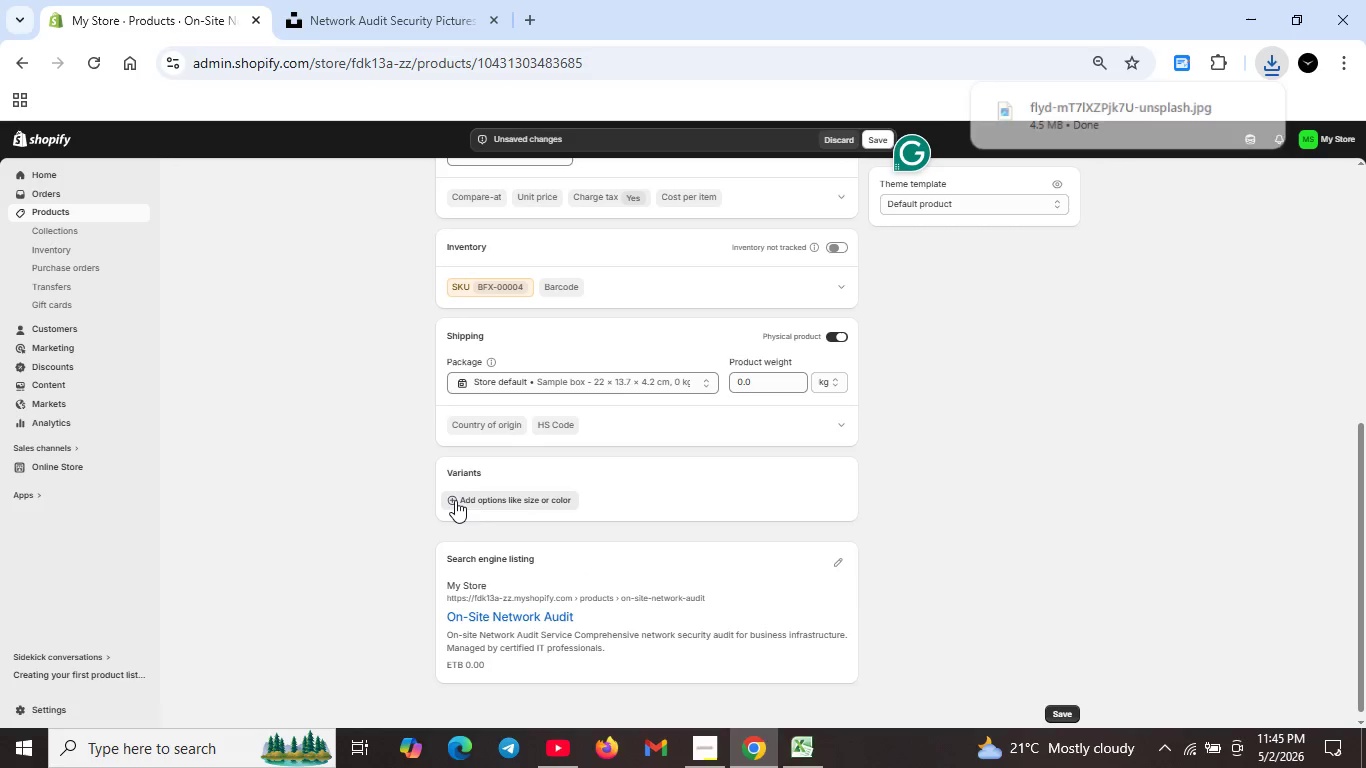 
left_click([839, 338])
 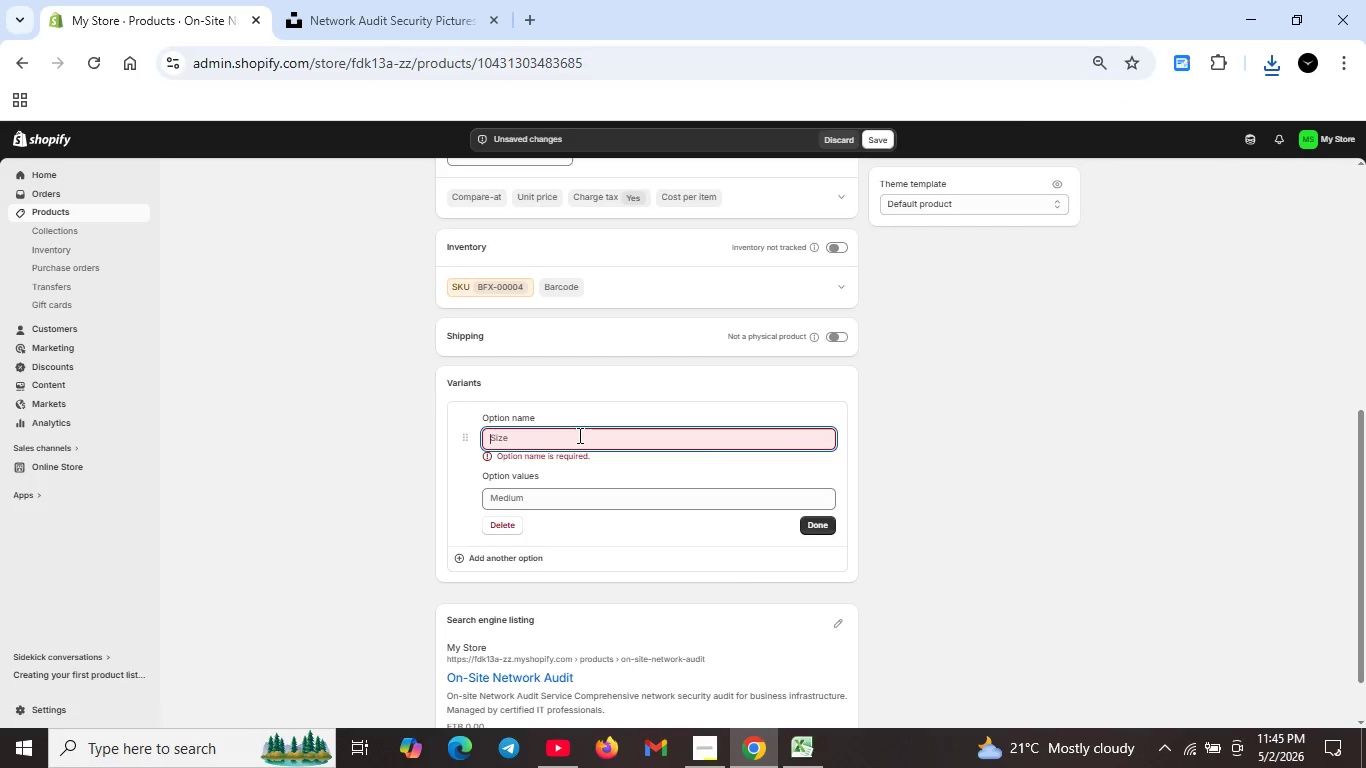 
wait(5.34)
 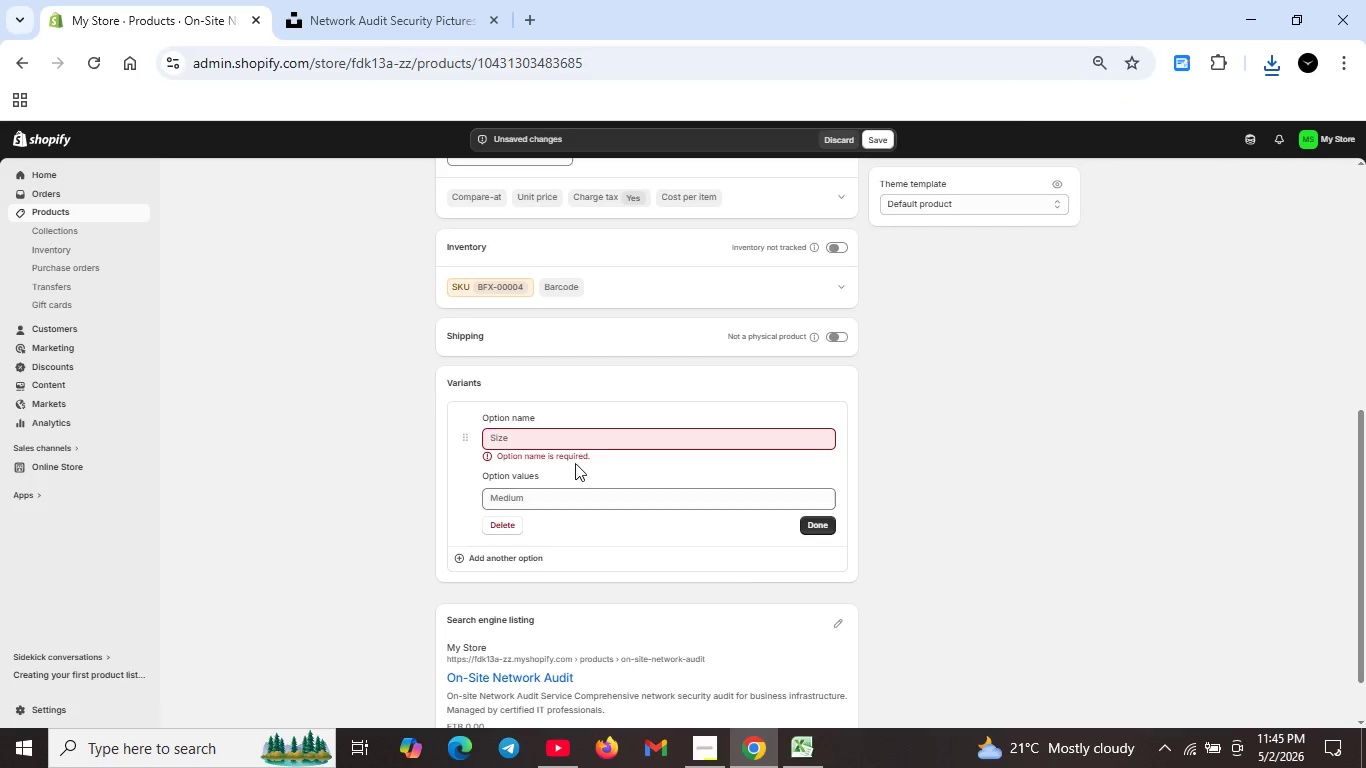 
type(Delivery Method)
 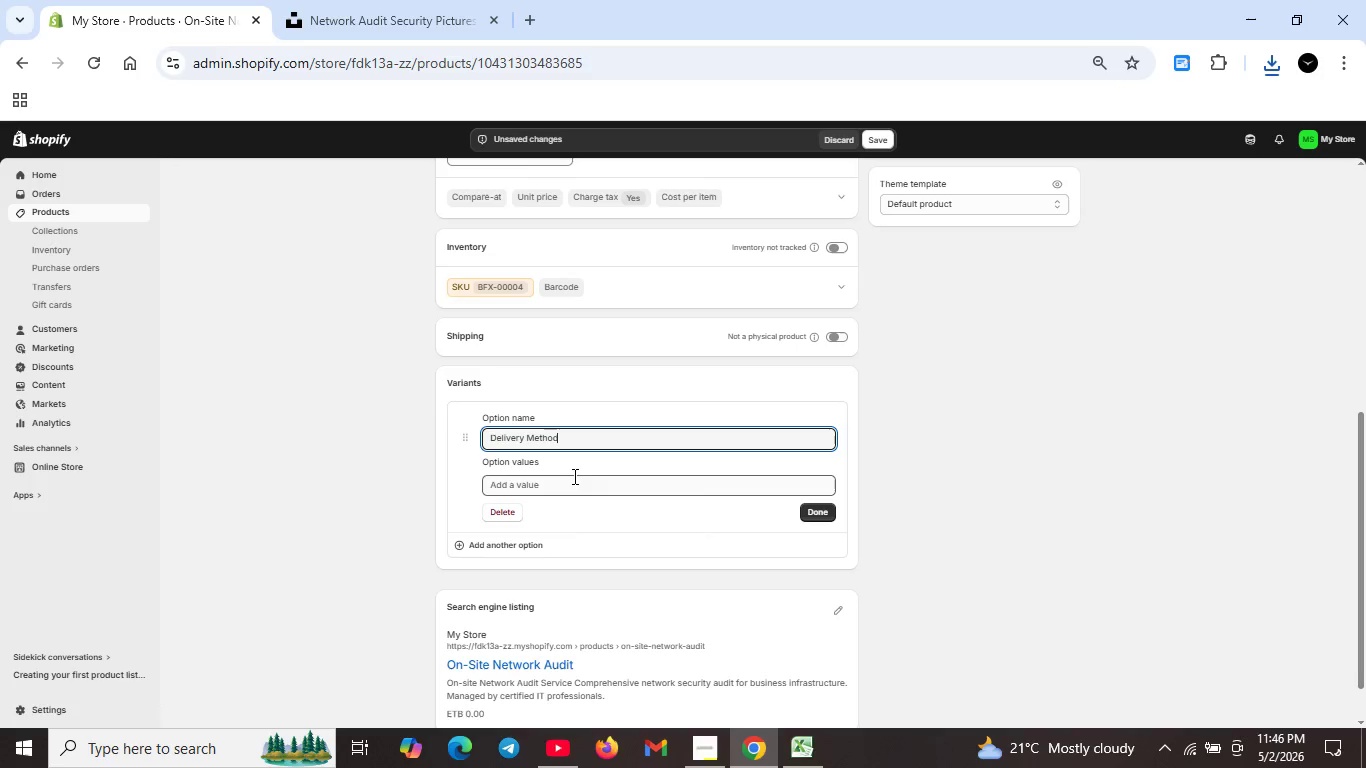 
left_click([574, 483])
 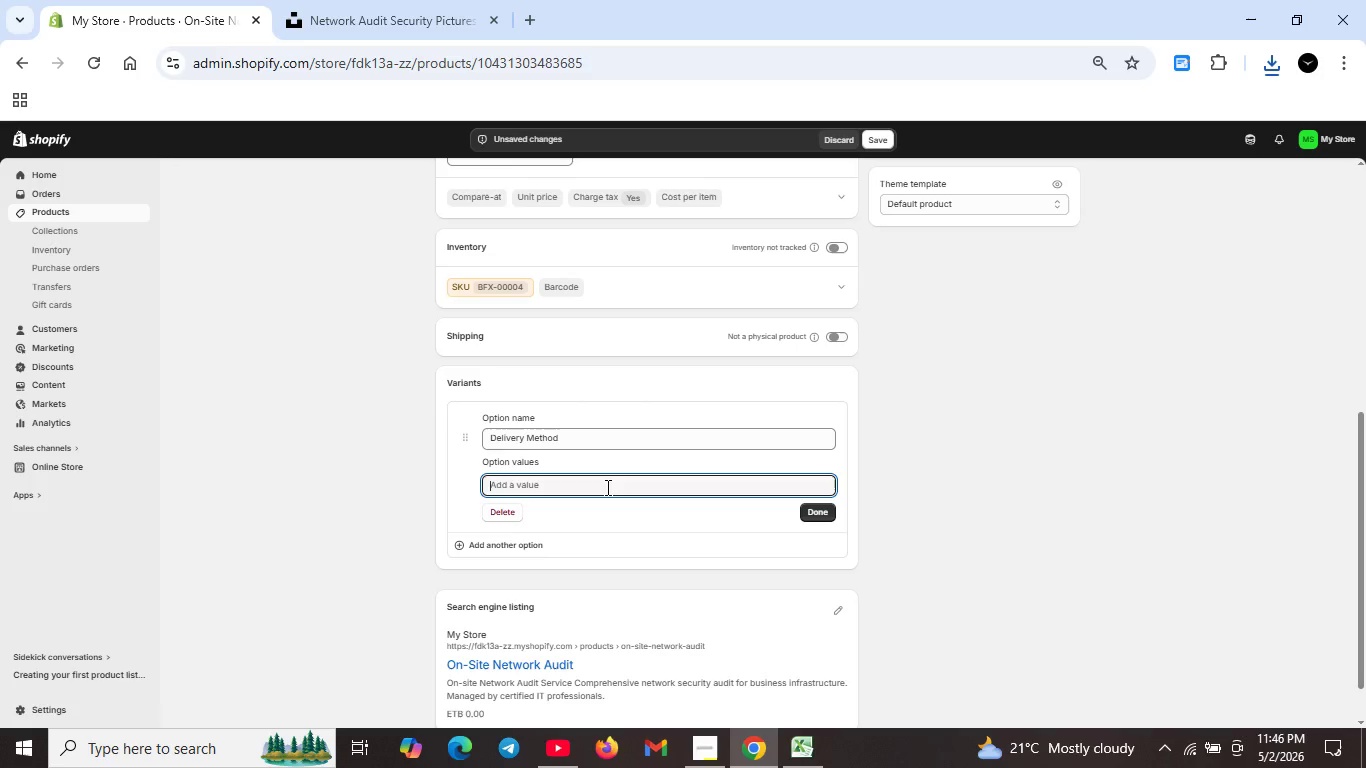 
type(Remote session)
 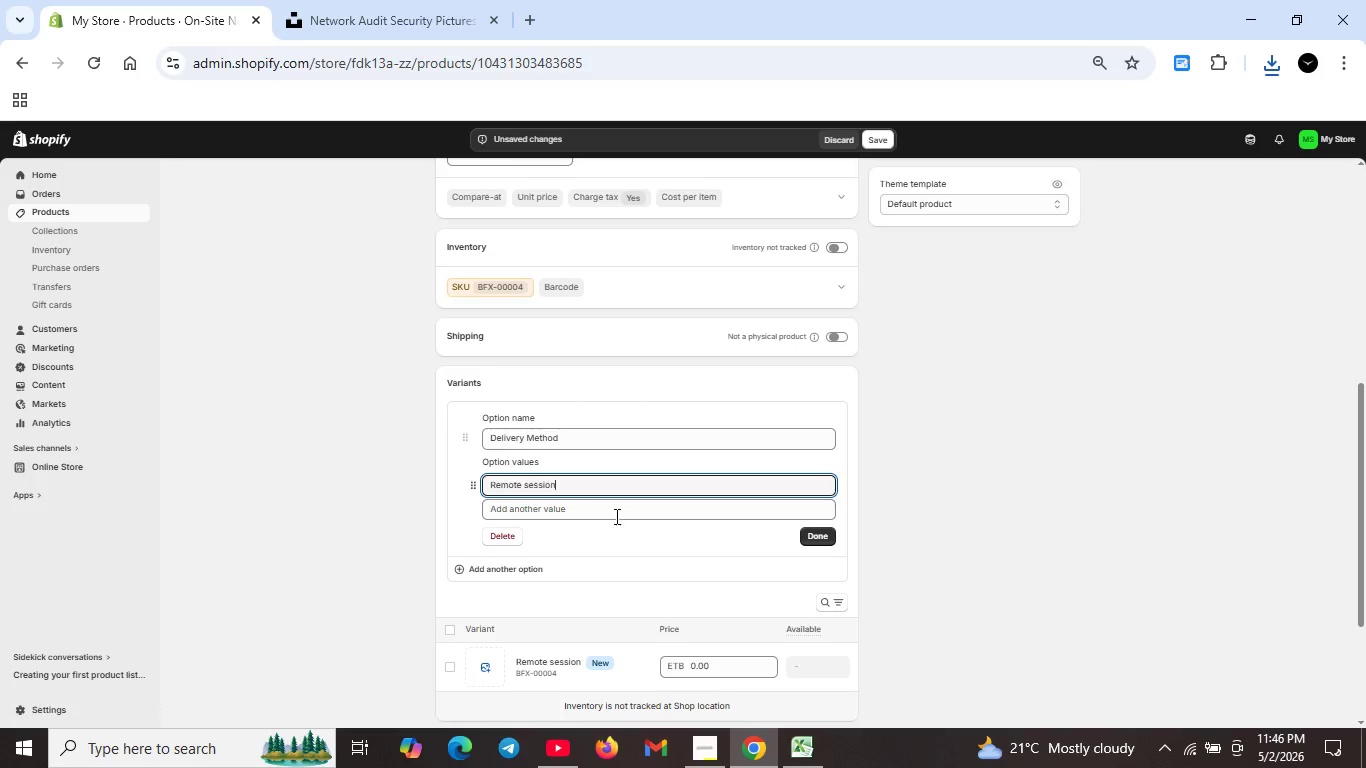 
left_click([619, 510])
 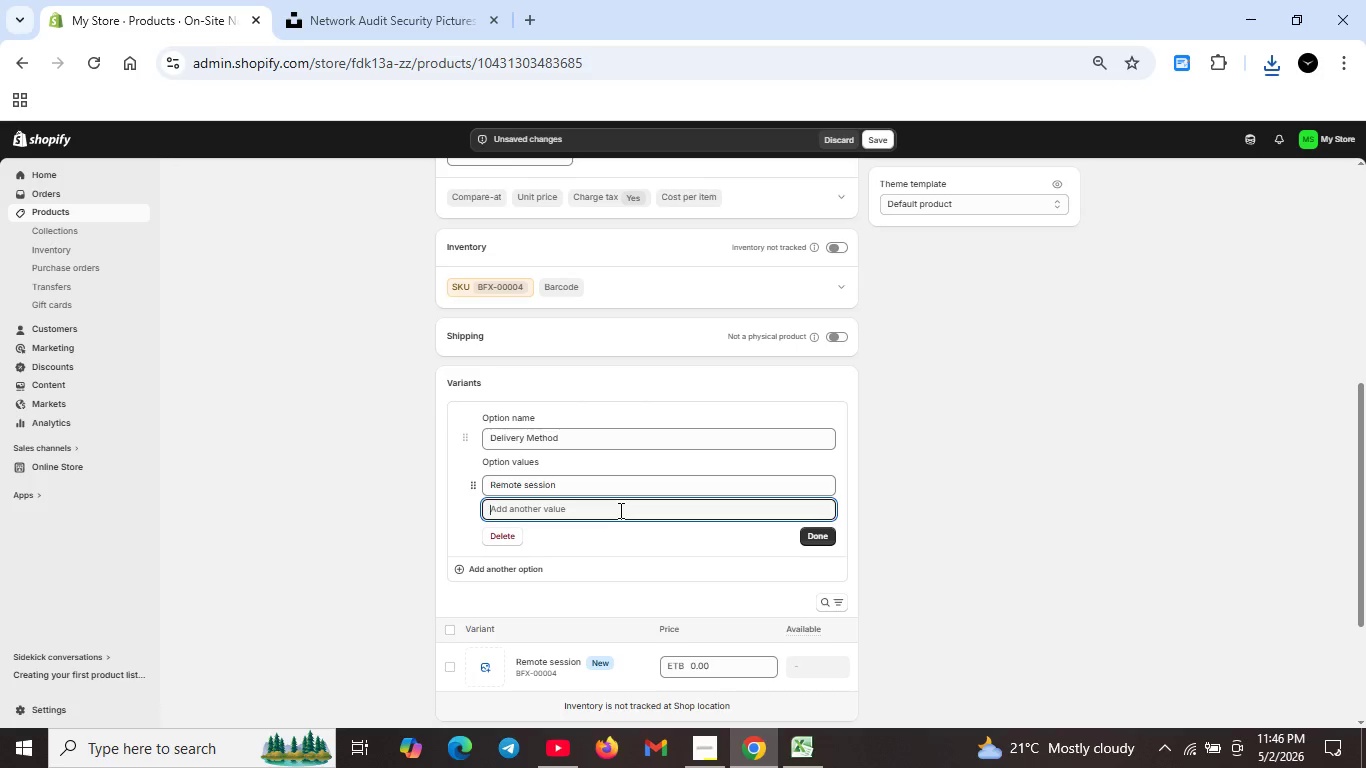 
type(On-site SUPPORT)
 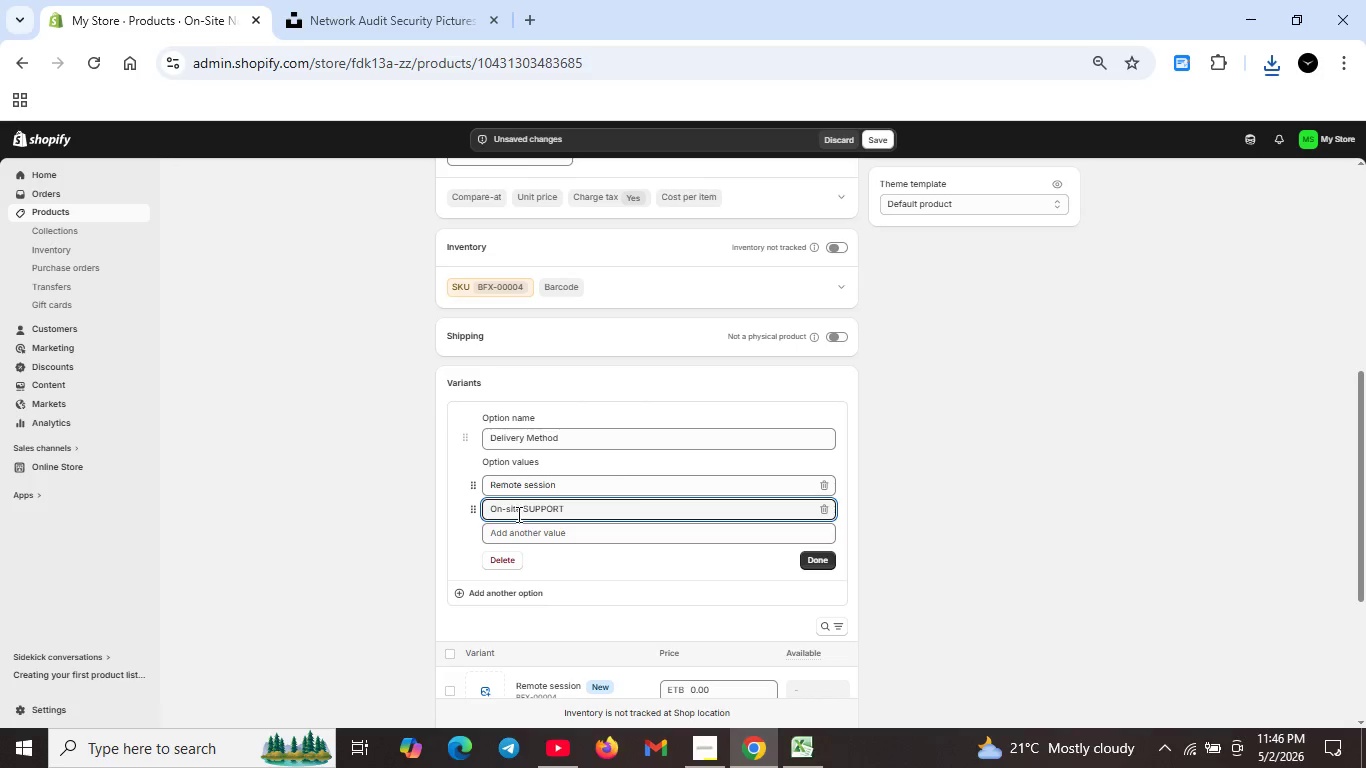 
left_click_drag(start_coordinate=[519, 508], to_coordinate=[598, 522])
 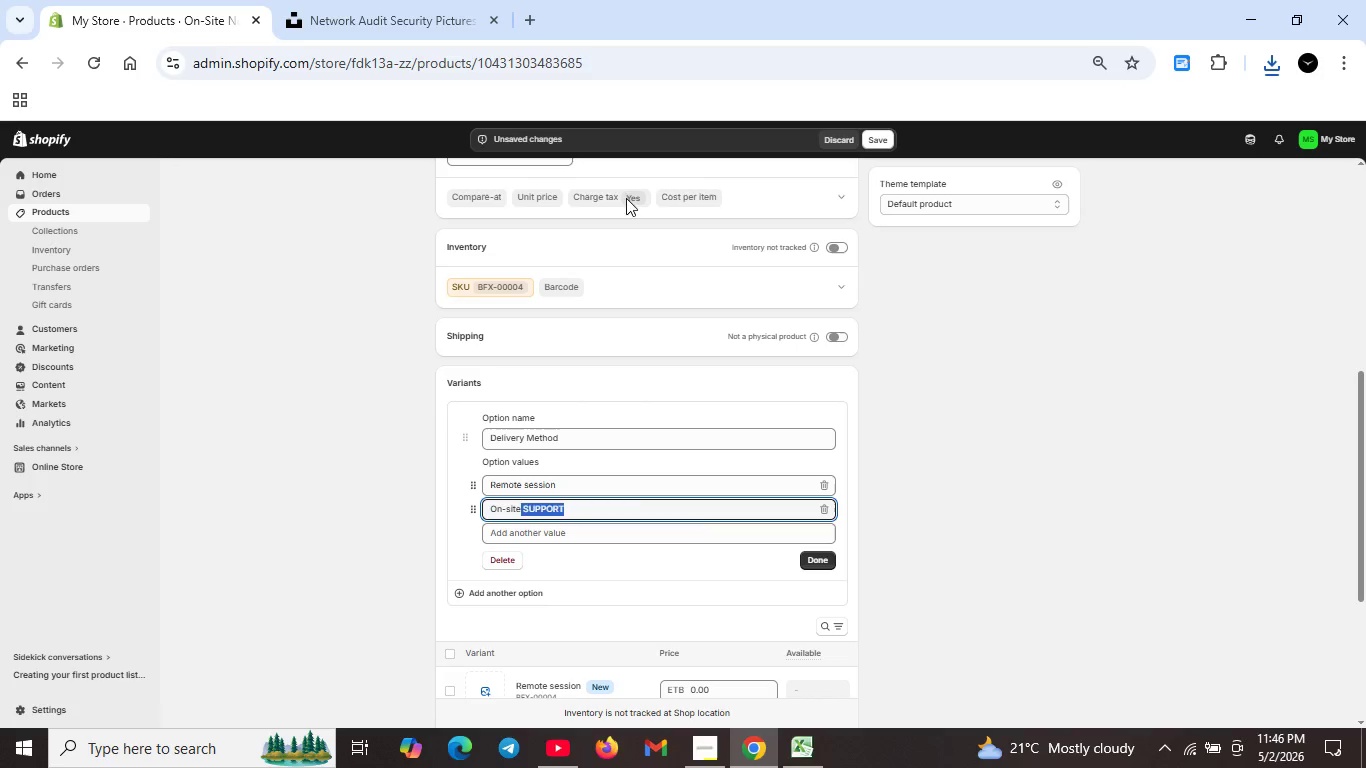 
key(Backspace)
type( s)
key(Backspace)
type(Support)
 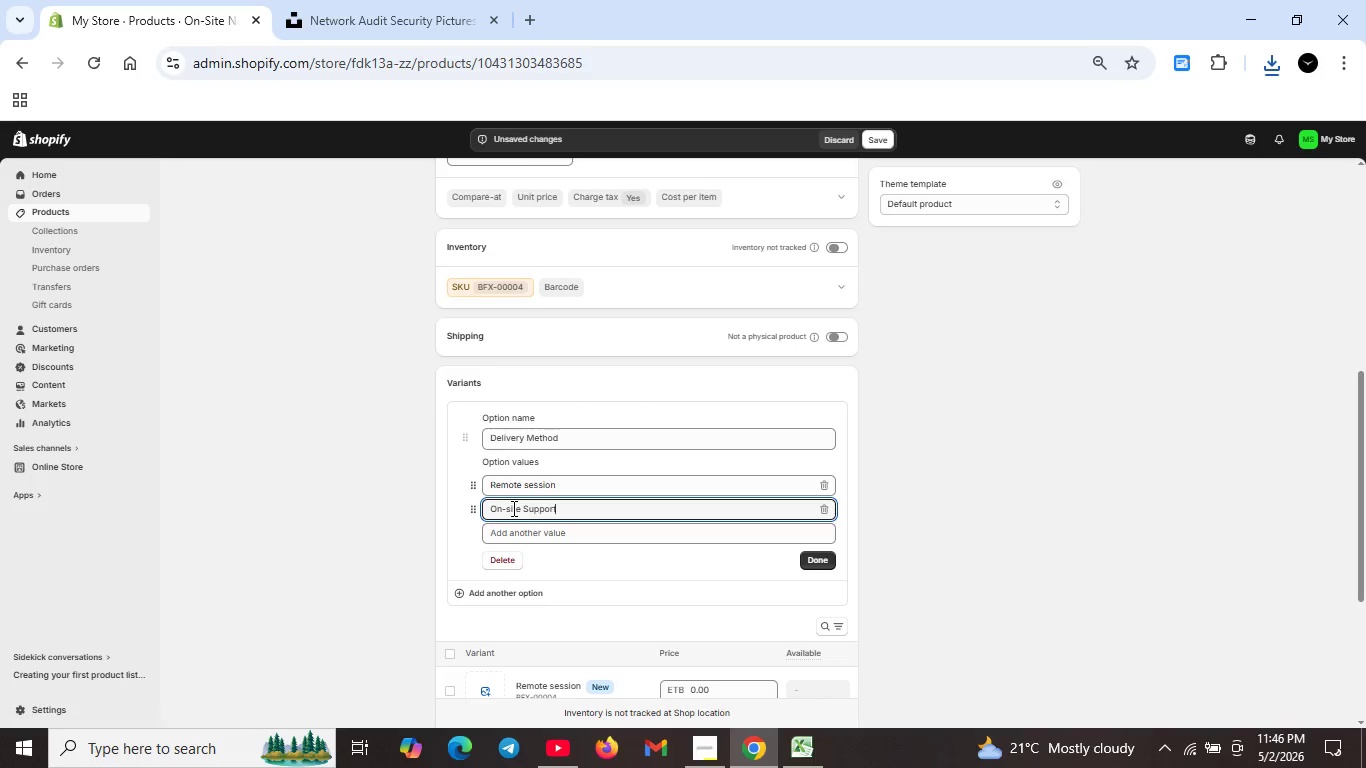 
left_click([513, 508])
 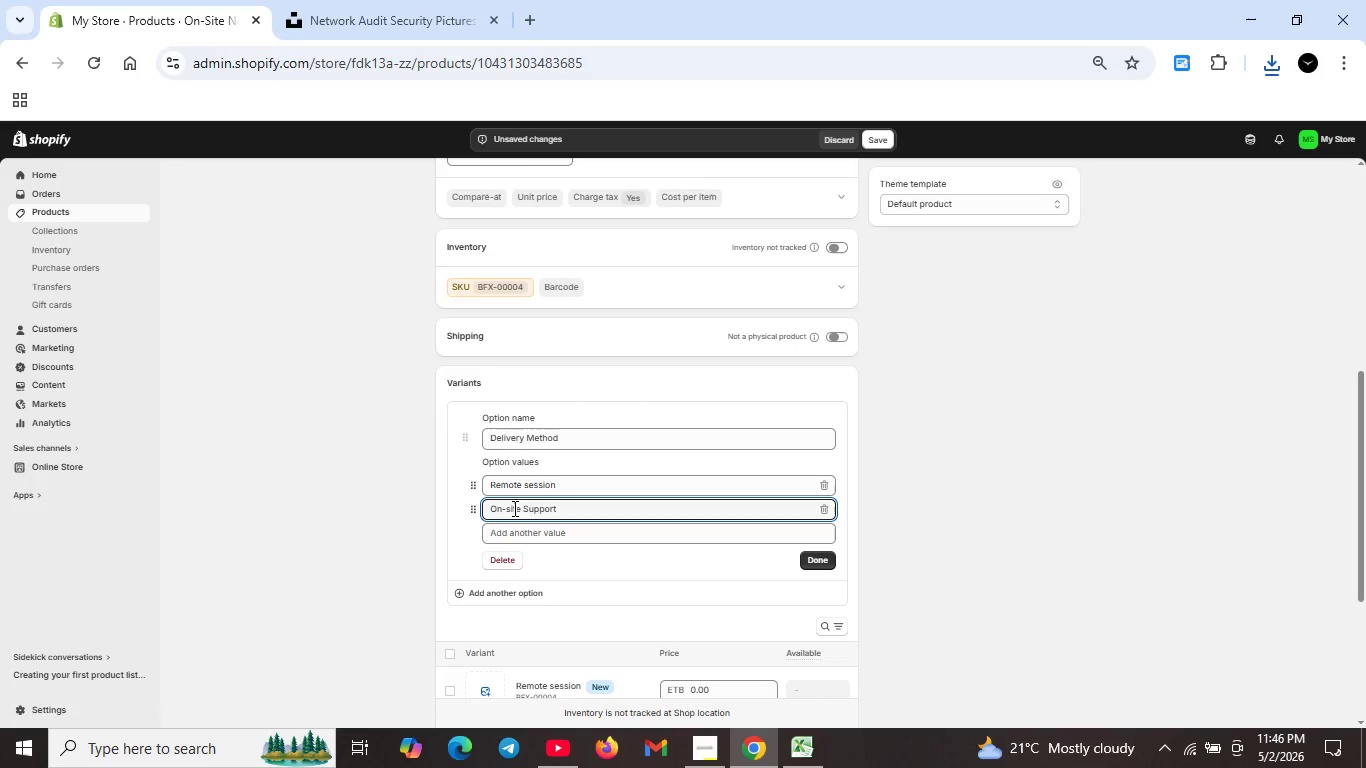 
key(Backspace)
 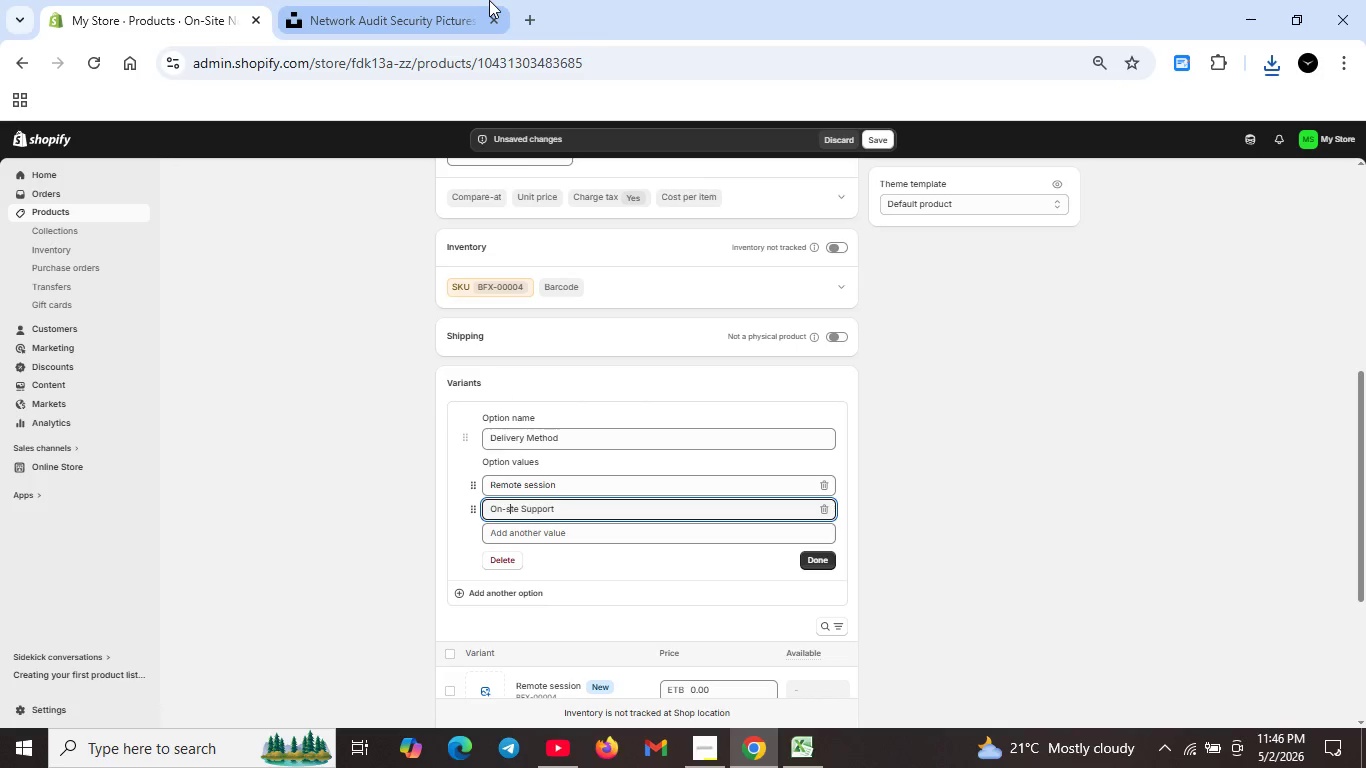 
key(CapsLock)
 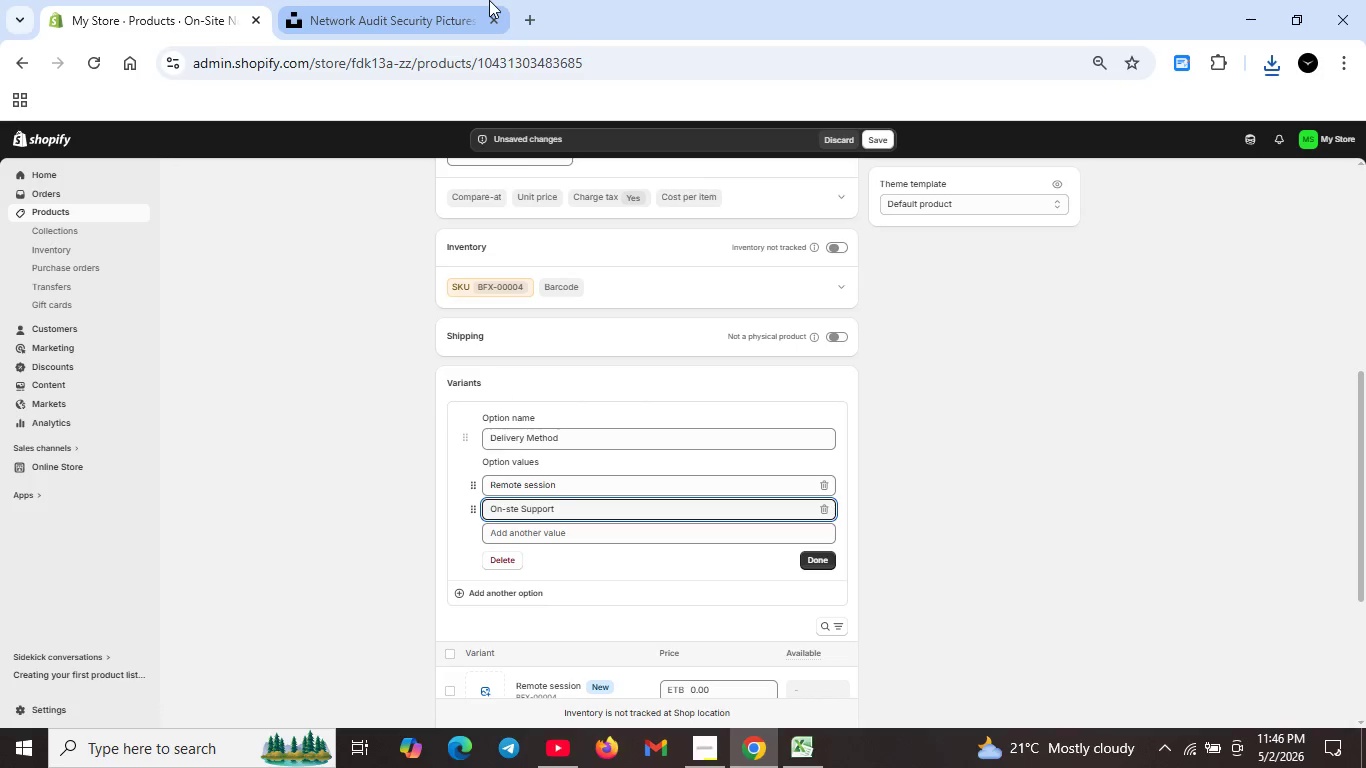 
key(S)
 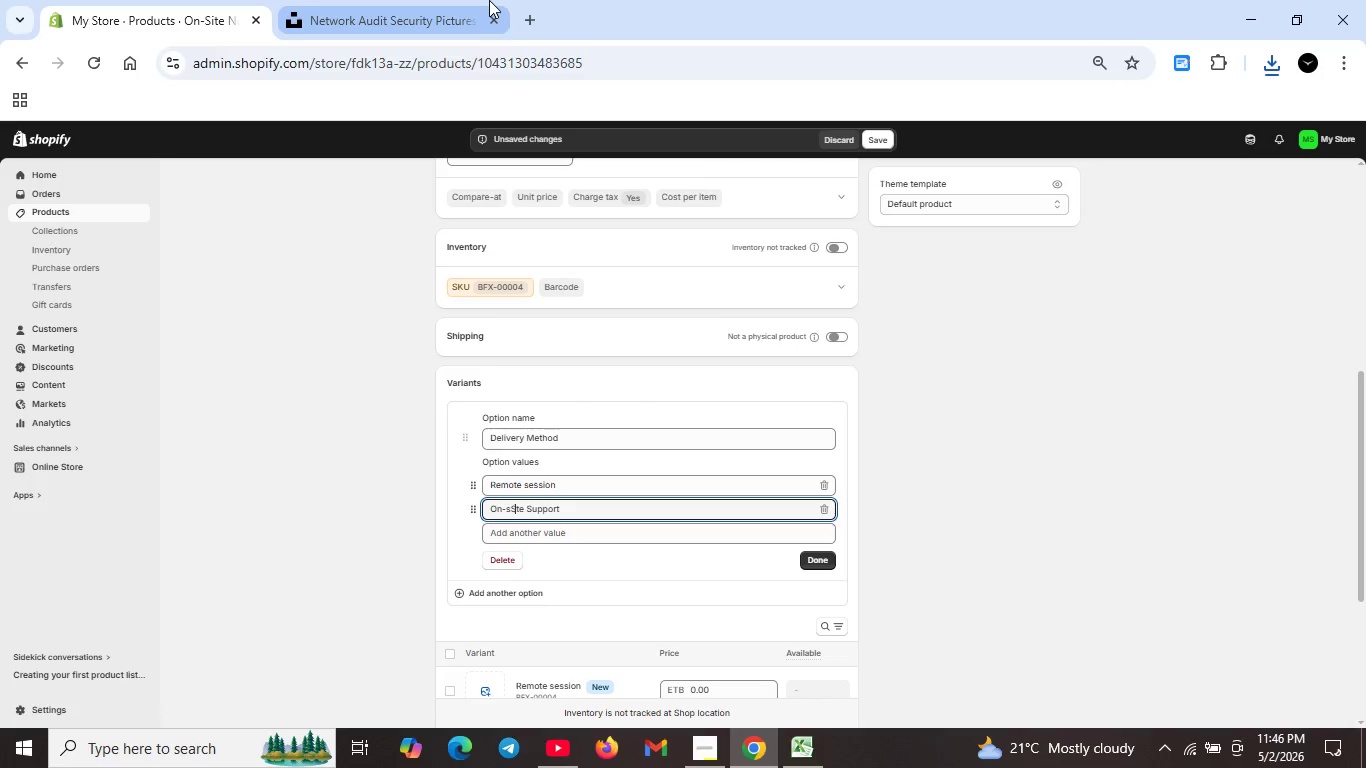 
key(CapsLock)
 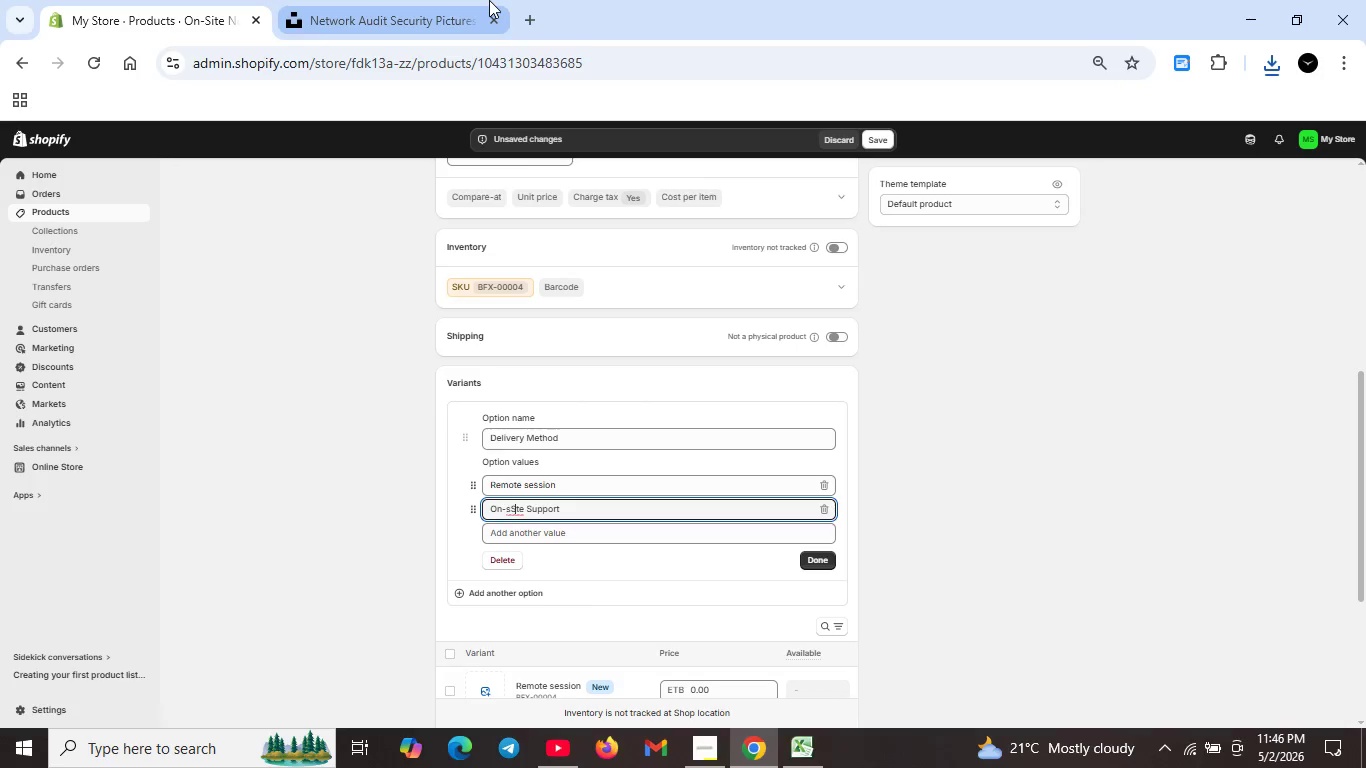 
key(ArrowLeft)
 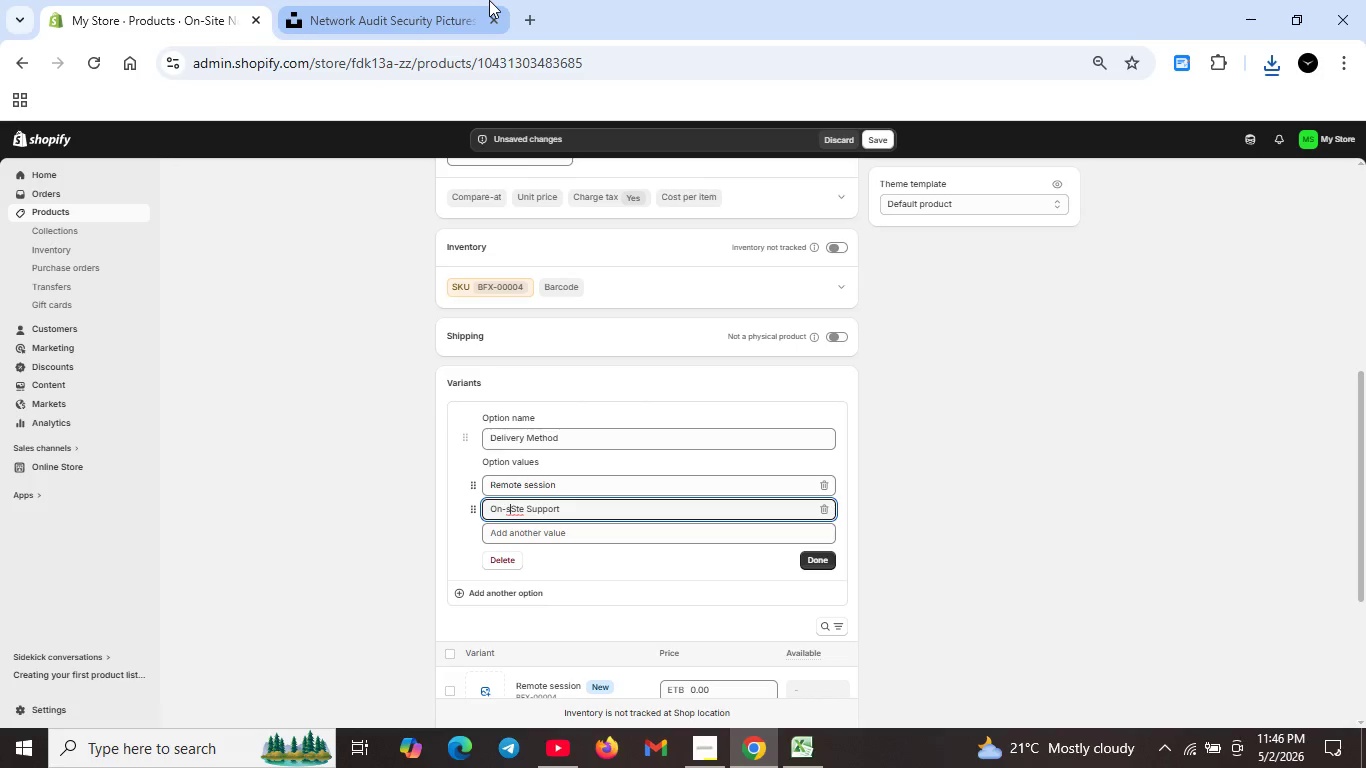 
key(Backspace)
 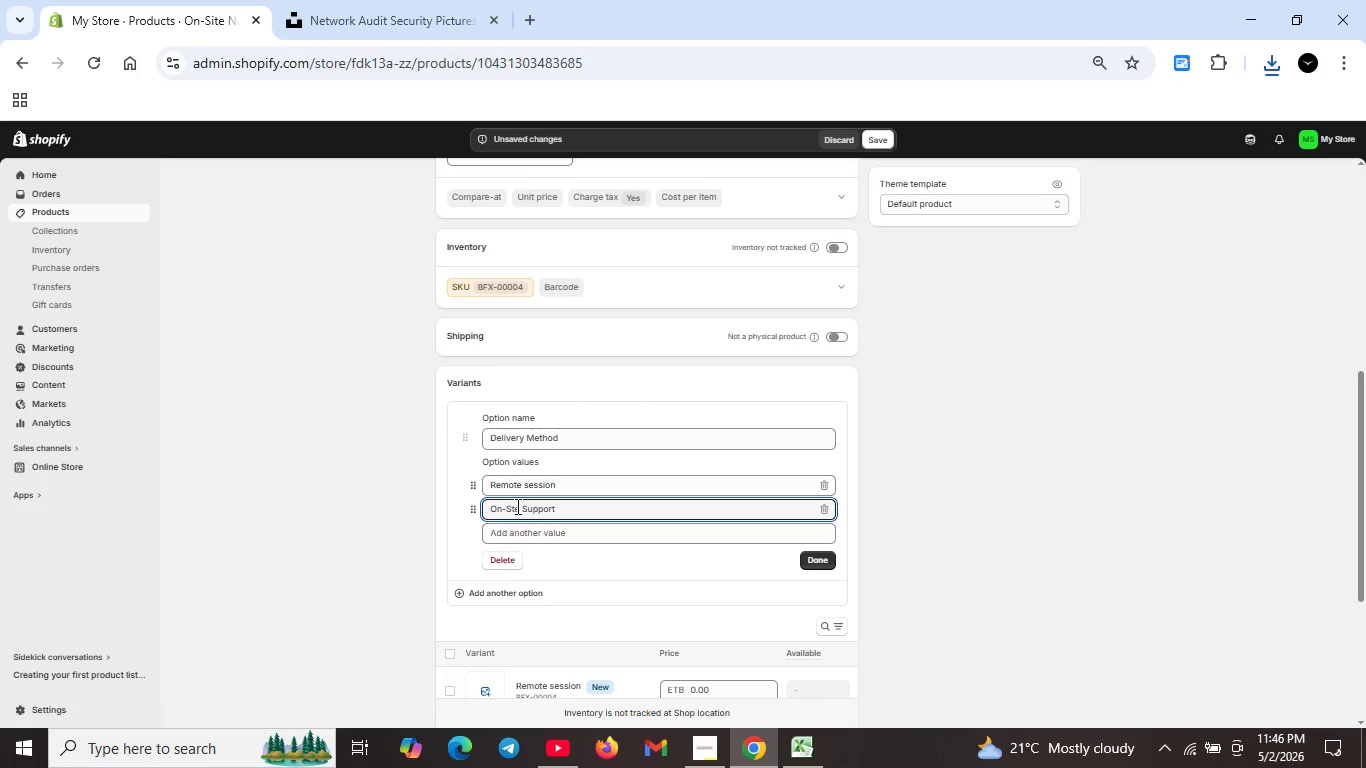 
left_click([512, 509])
 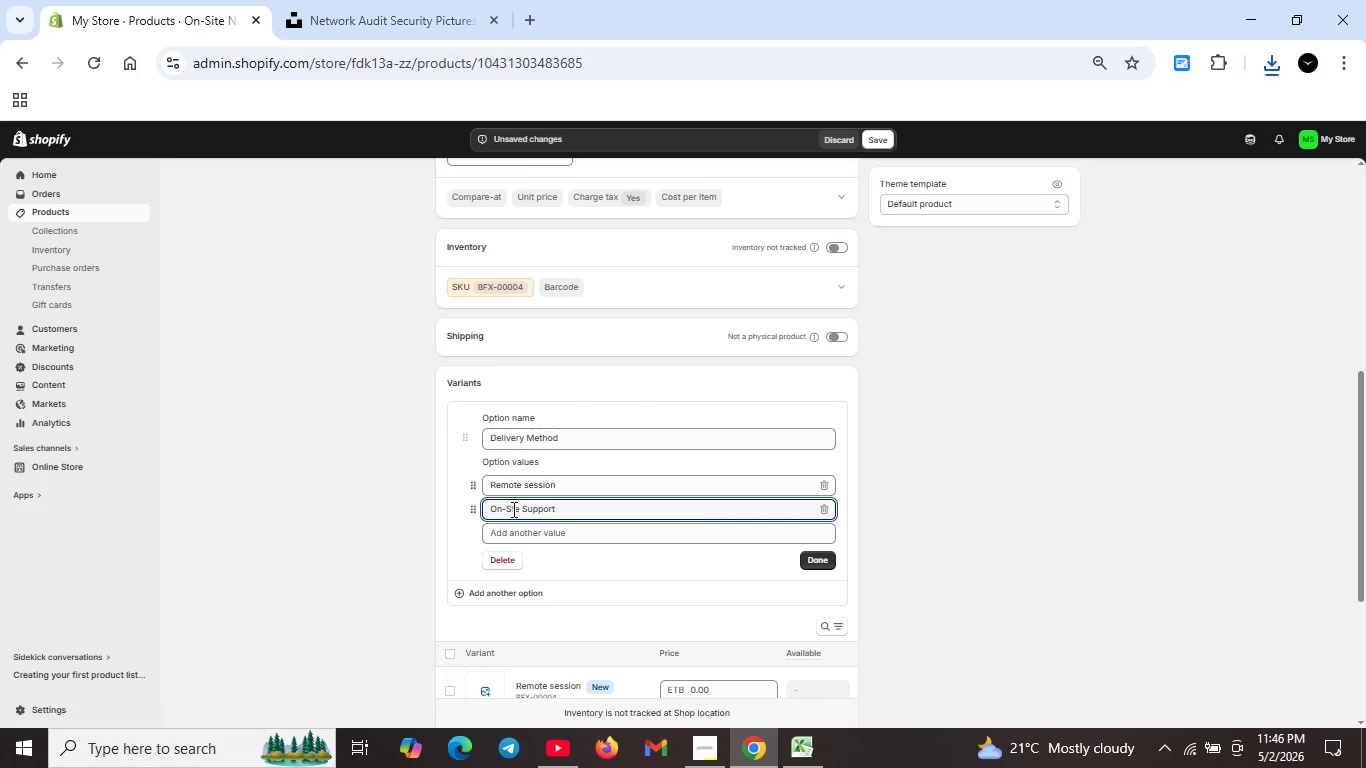 
key(I)
 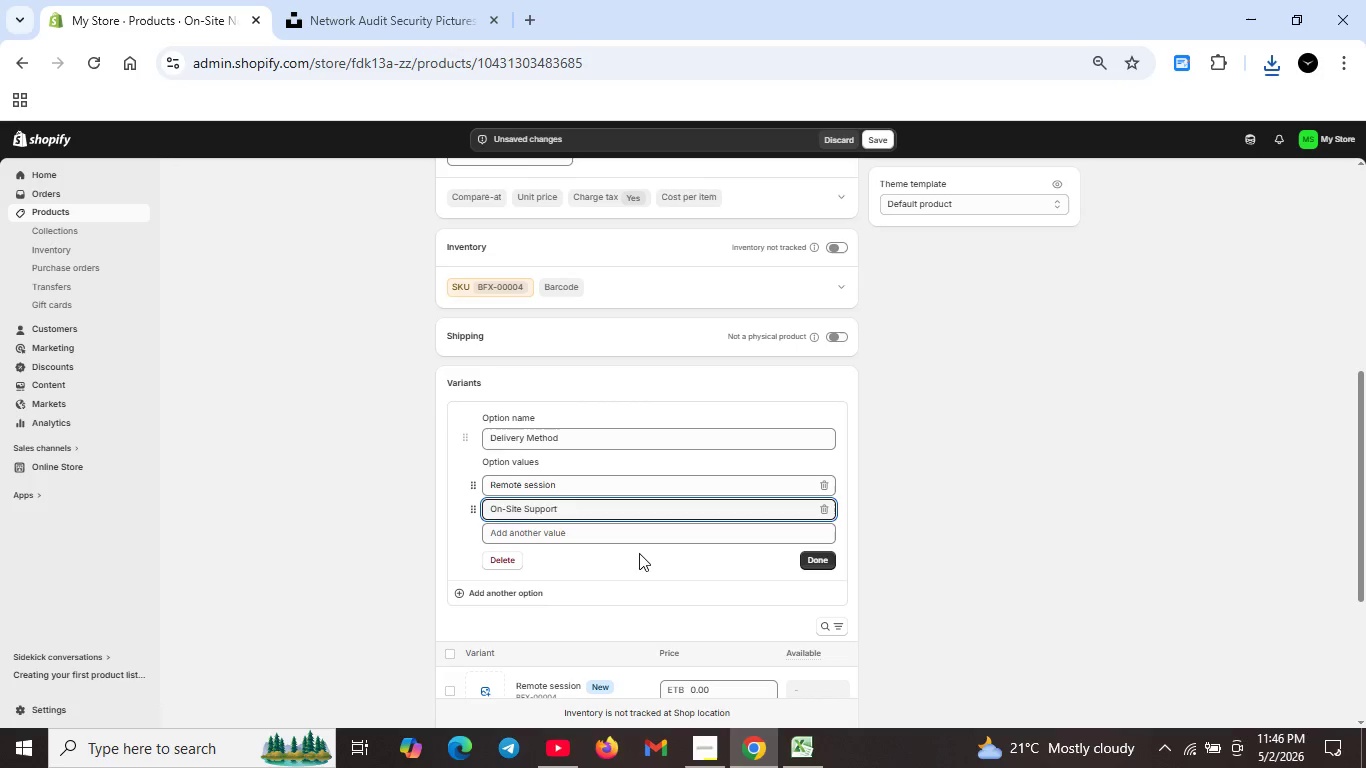 
left_click([571, 536])
 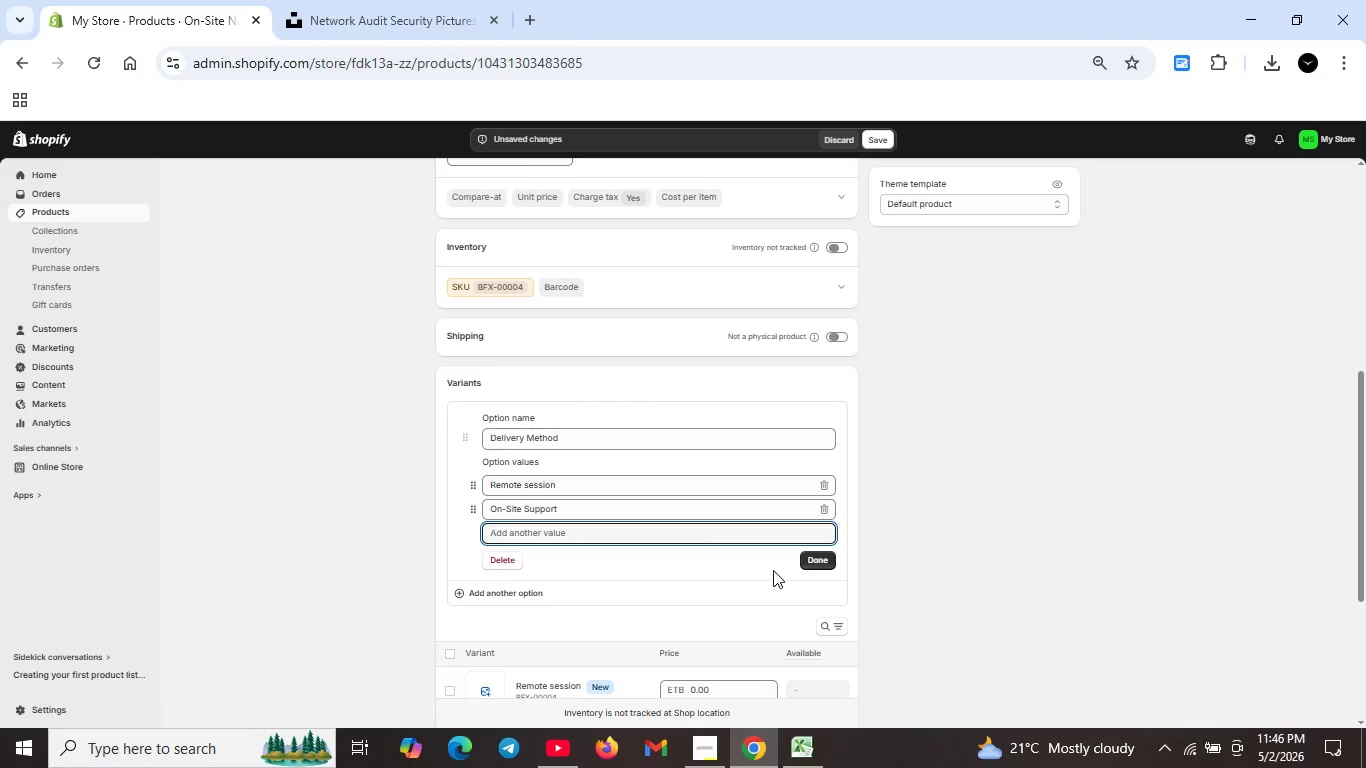 
left_click([826, 557])
 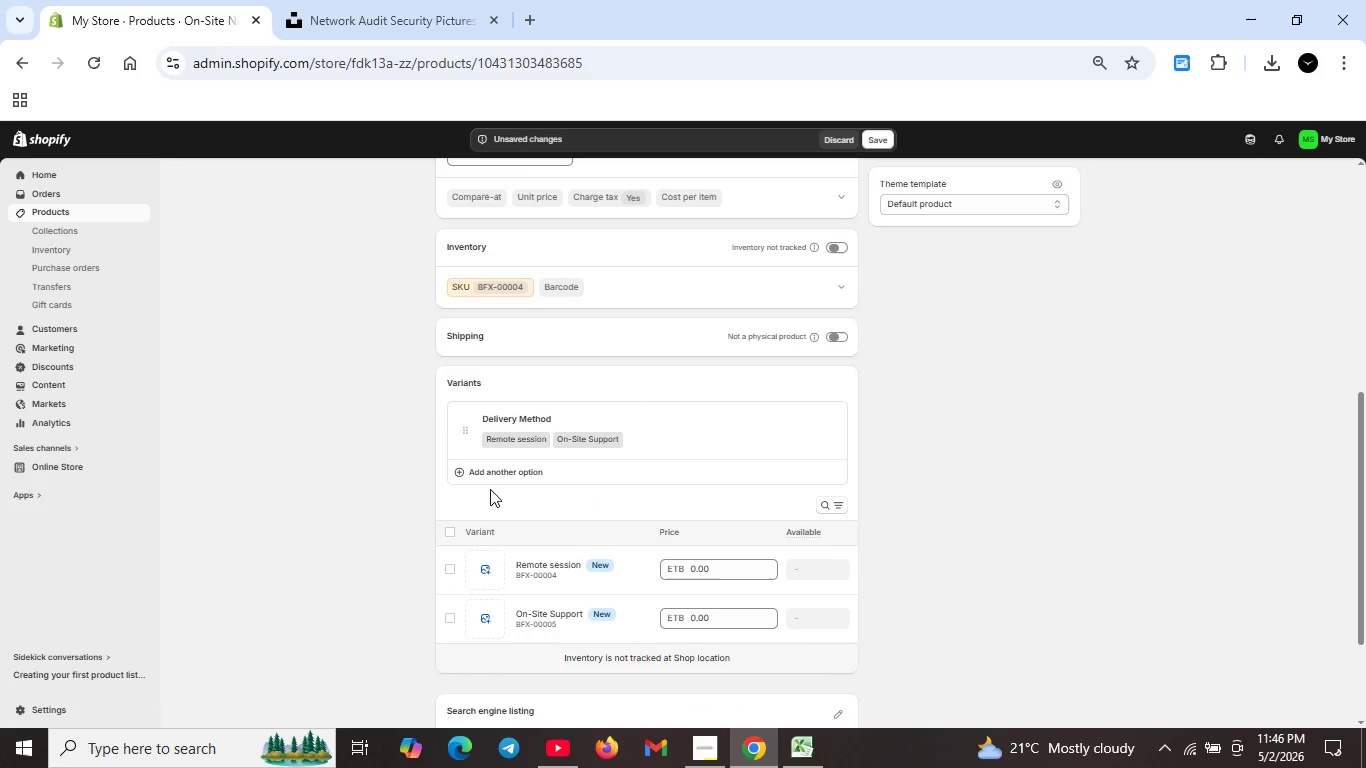 
left_click([460, 473])
 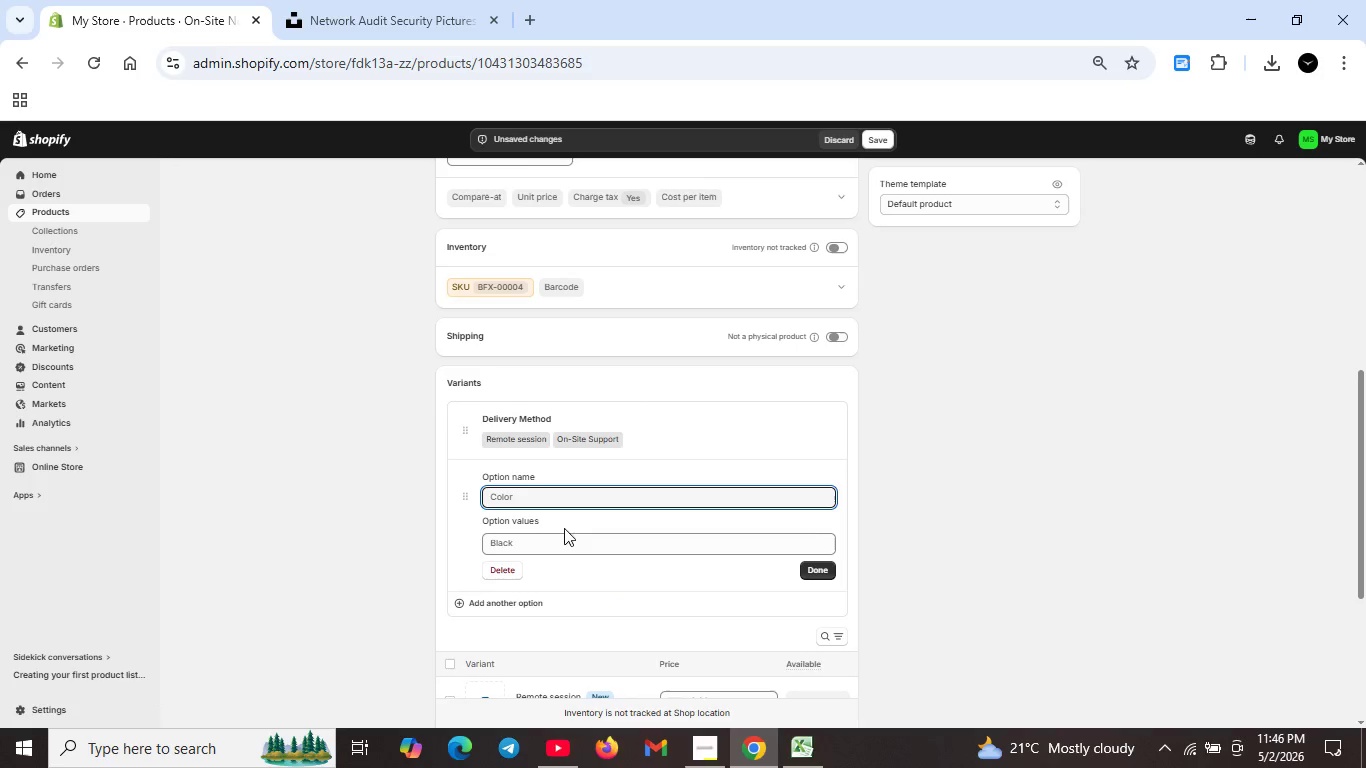 
left_click([564, 504])
 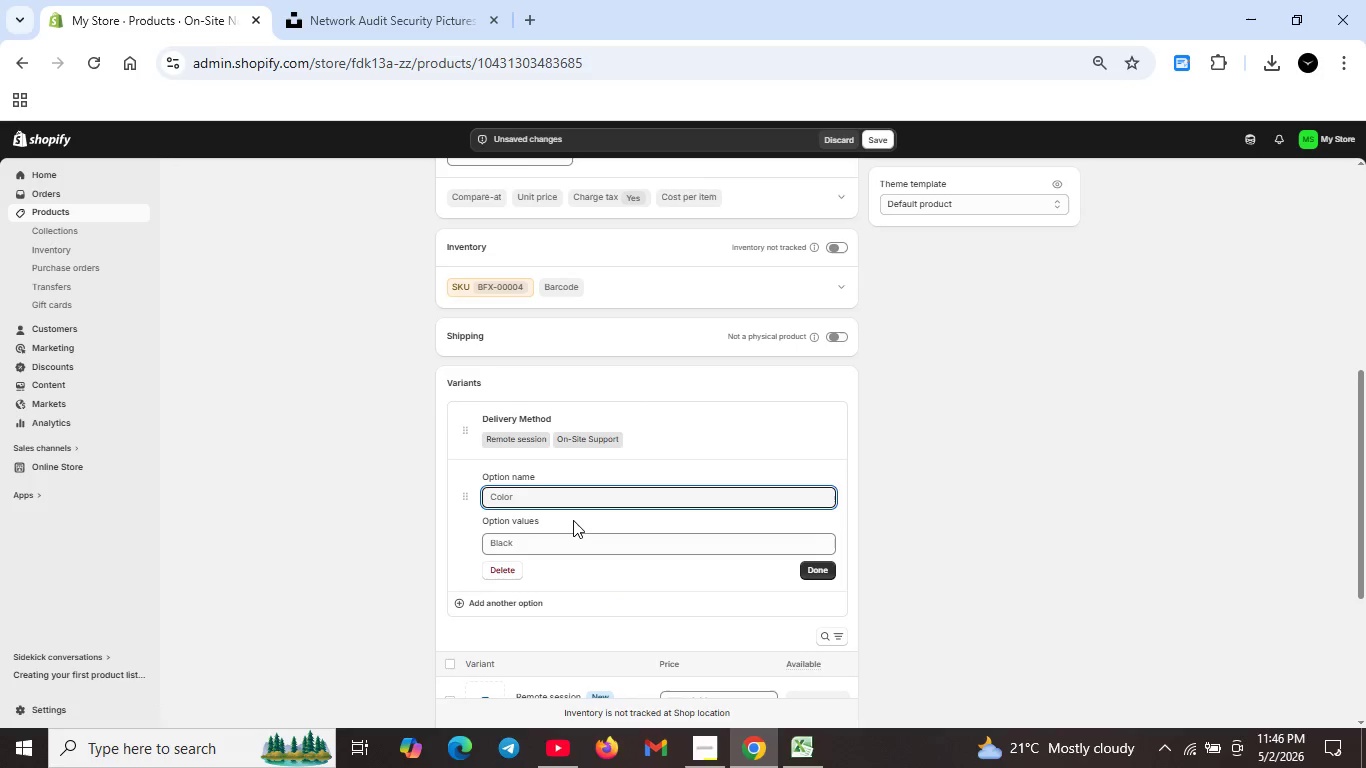 
type(Urgency Level)
 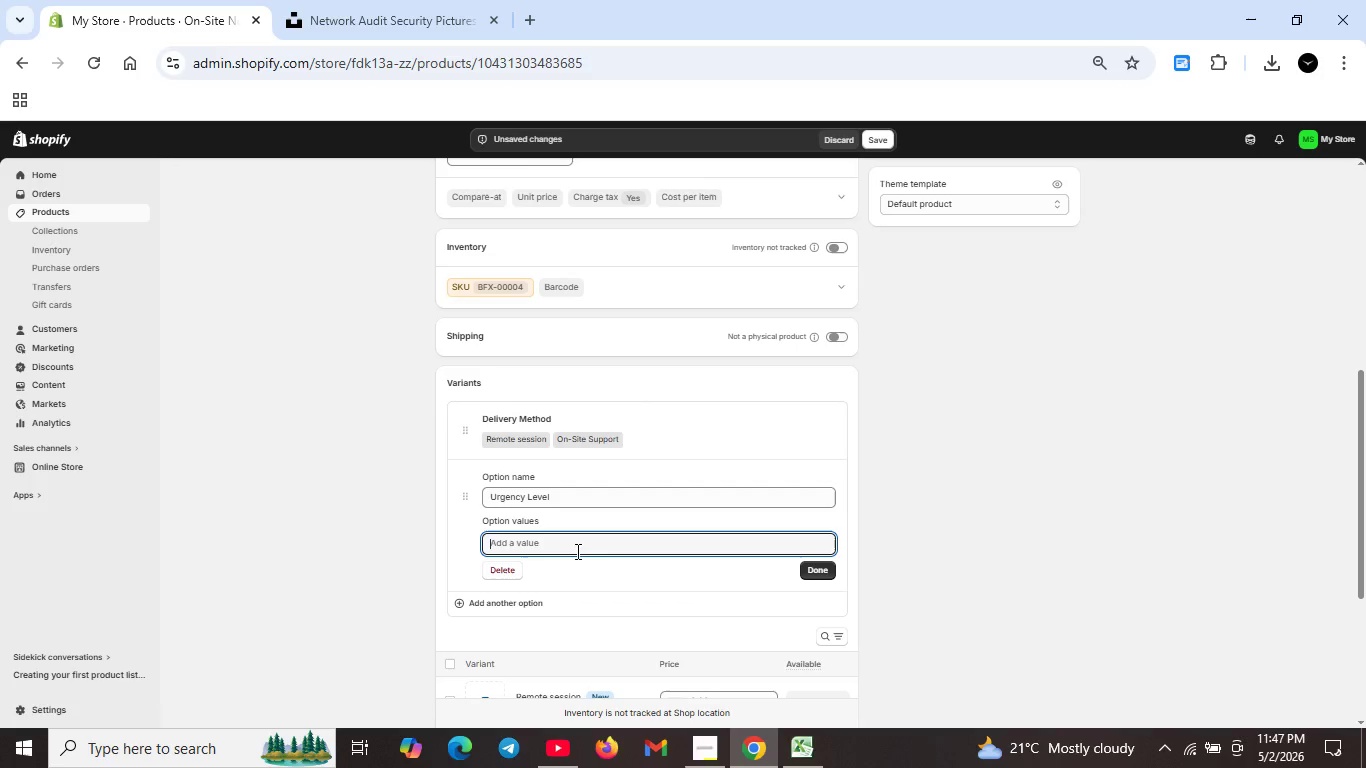 
type(Stanadrd)
 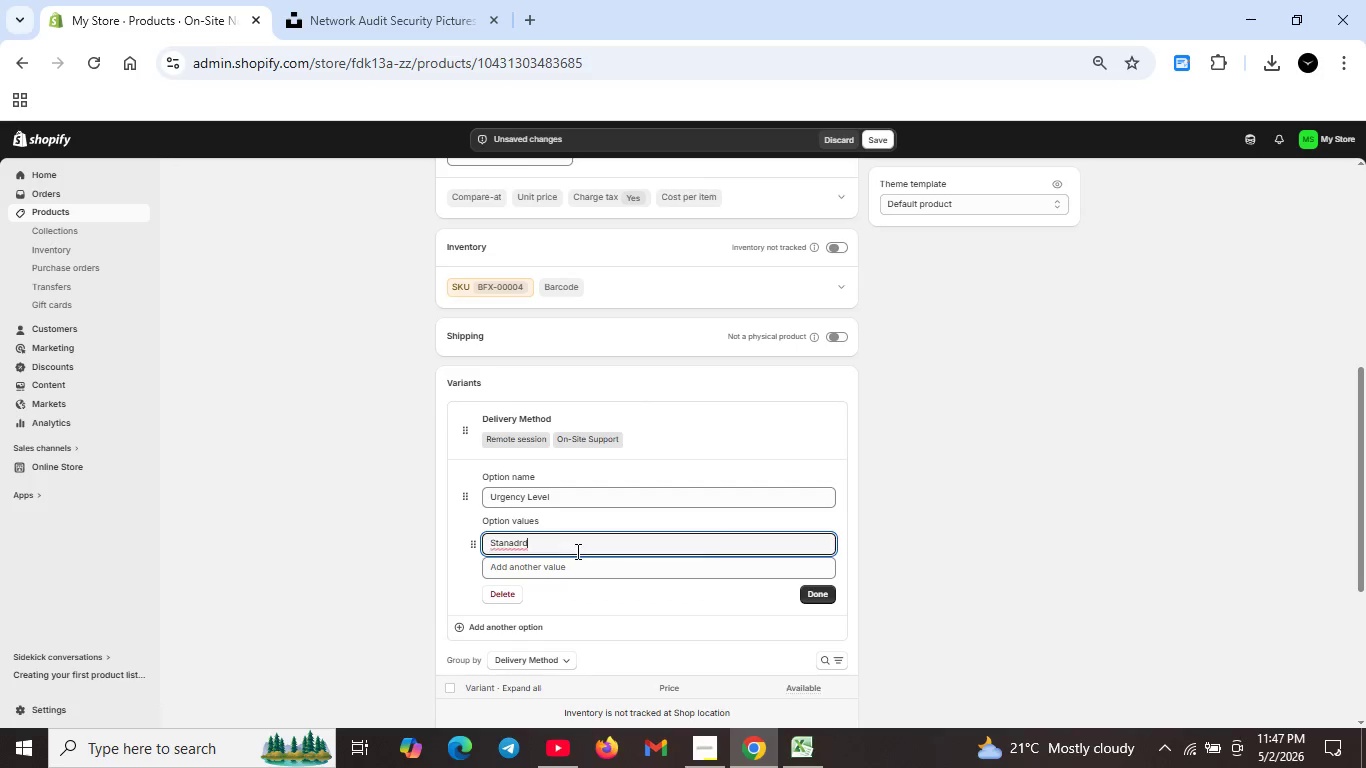 
key(ArrowRight)
 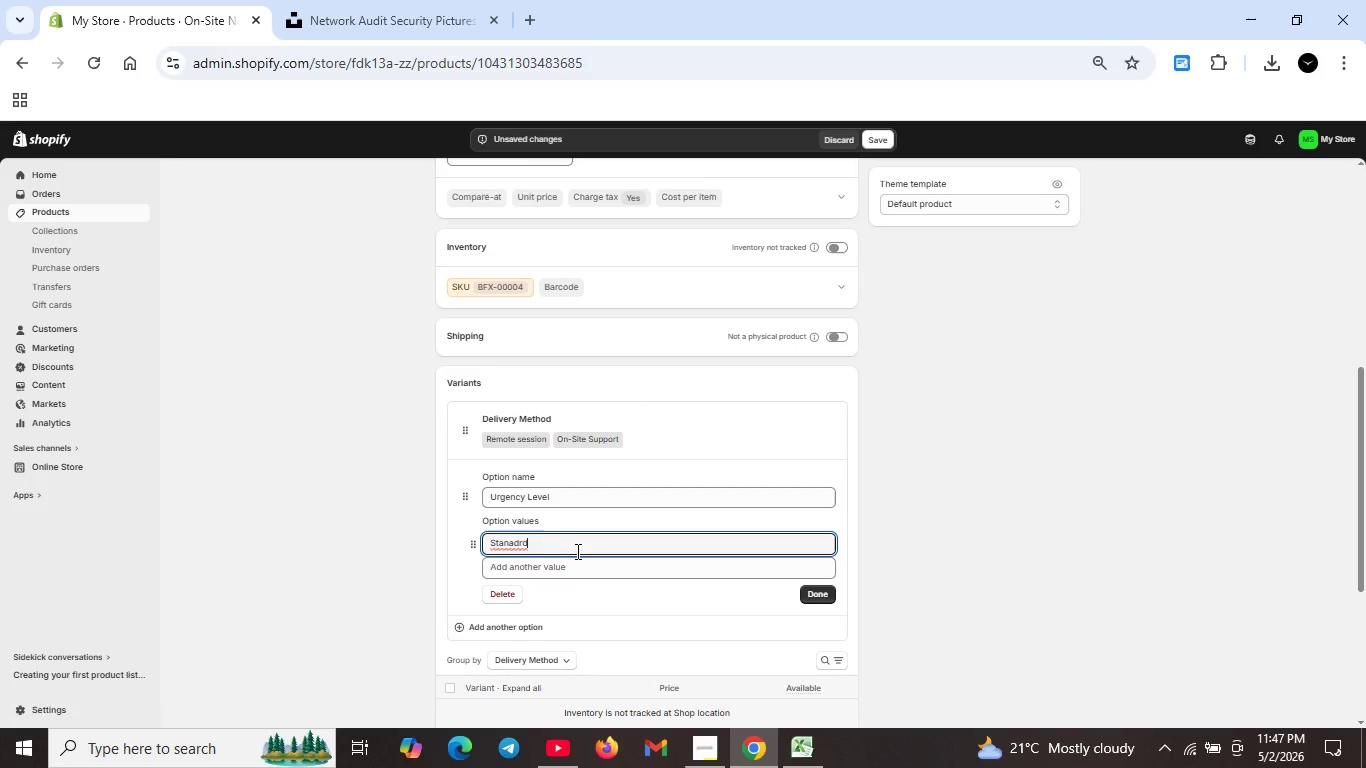 
key(ArrowLeft)
 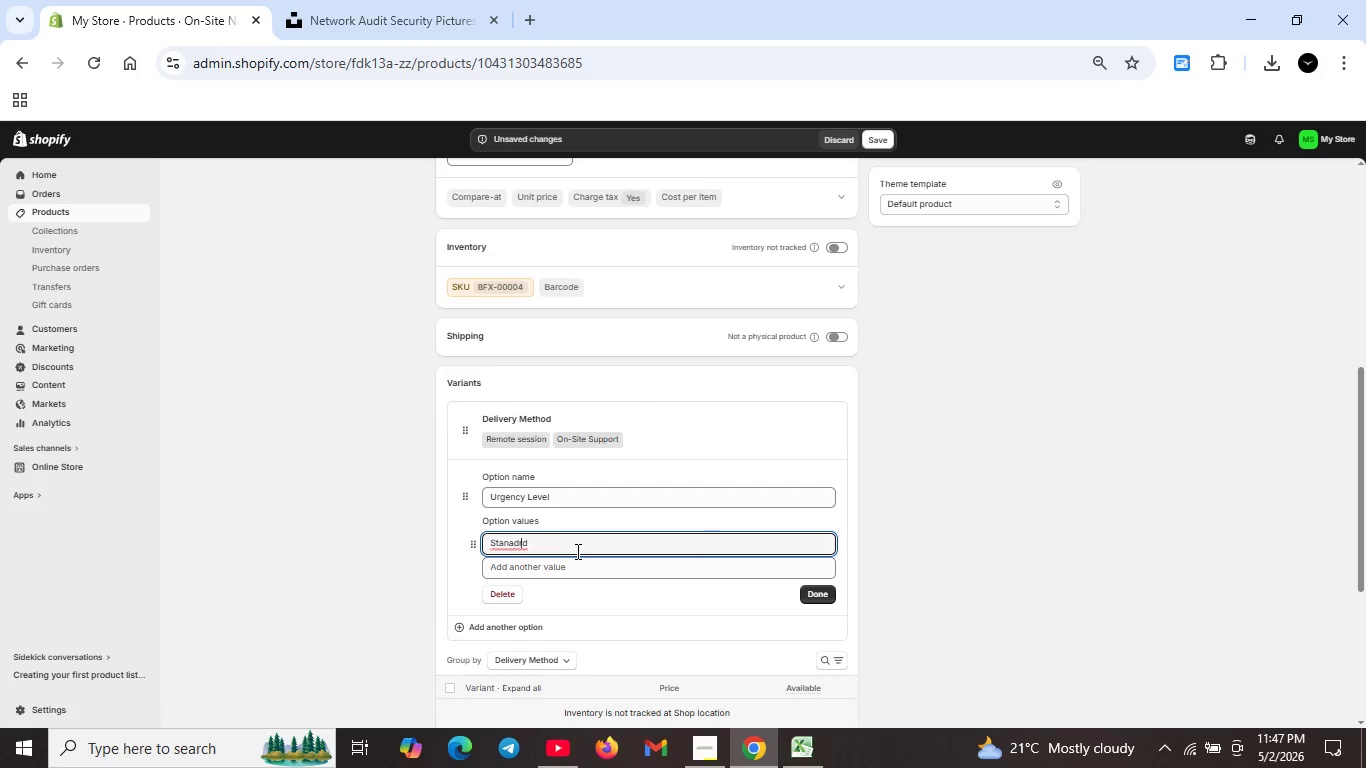 
key(A)
 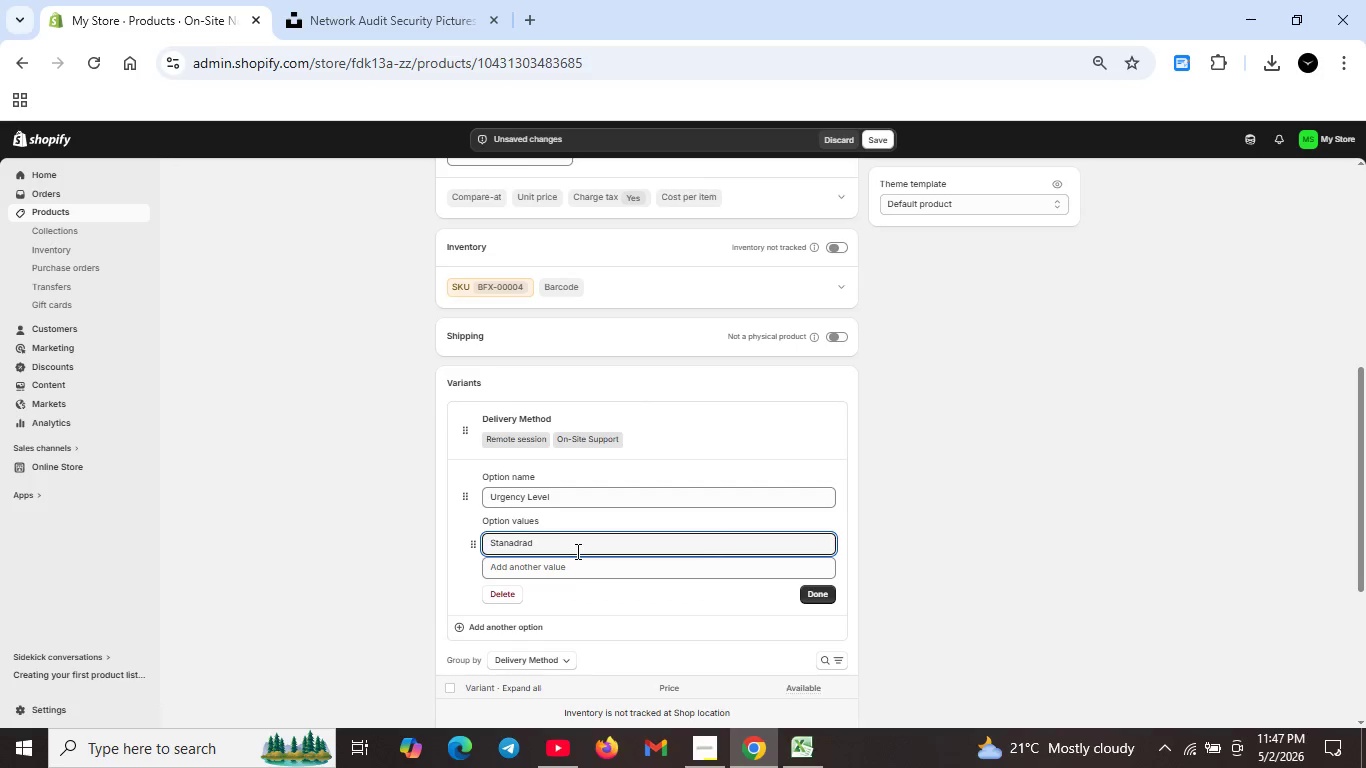 
key(Backspace)
 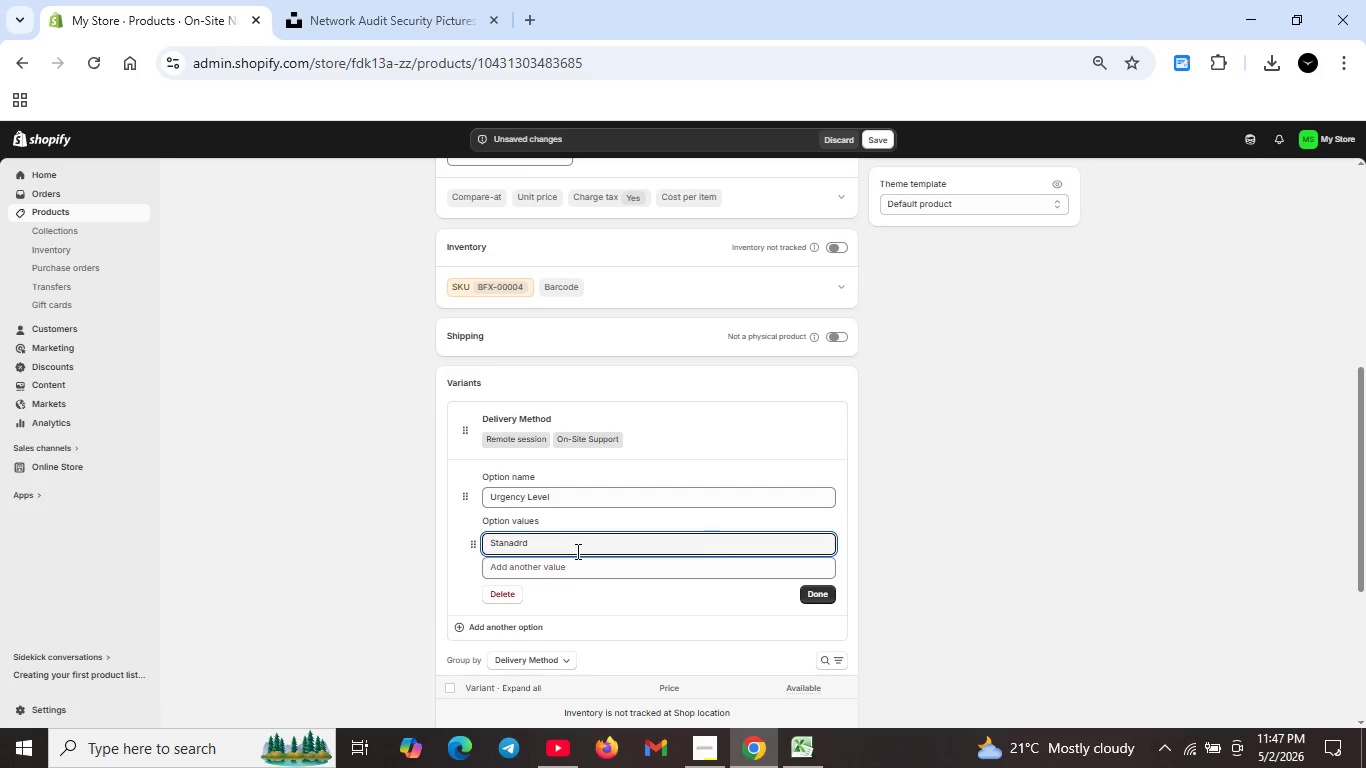 
key(ArrowLeft)
 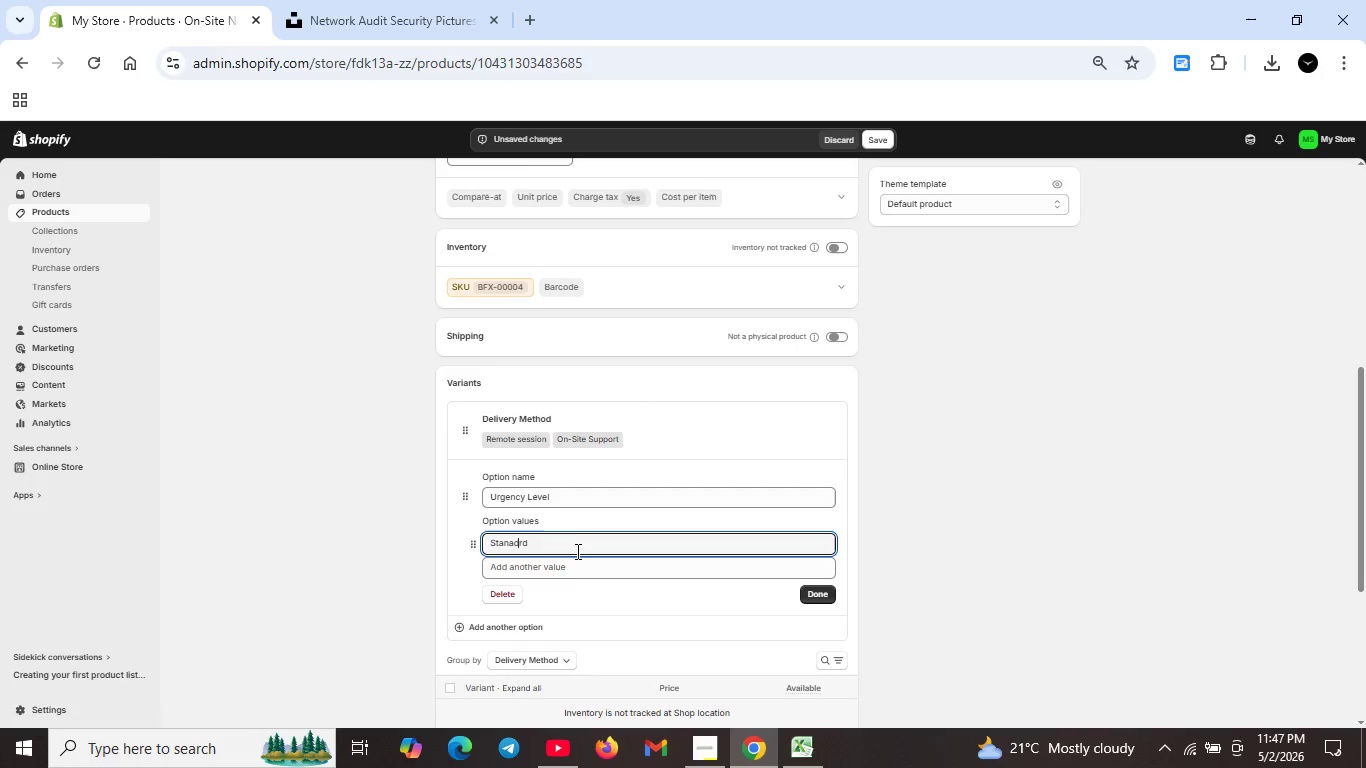 
key(A)
 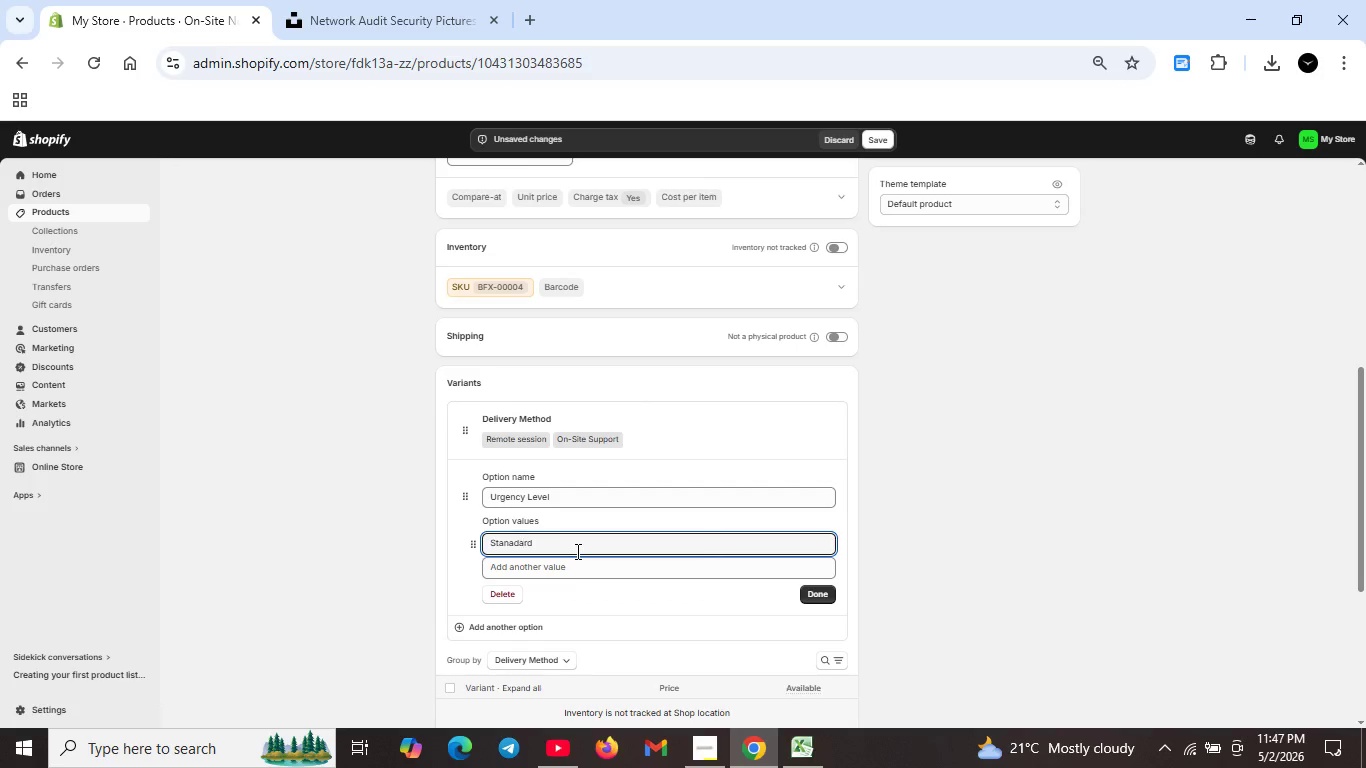 
key(ArrowRight)
 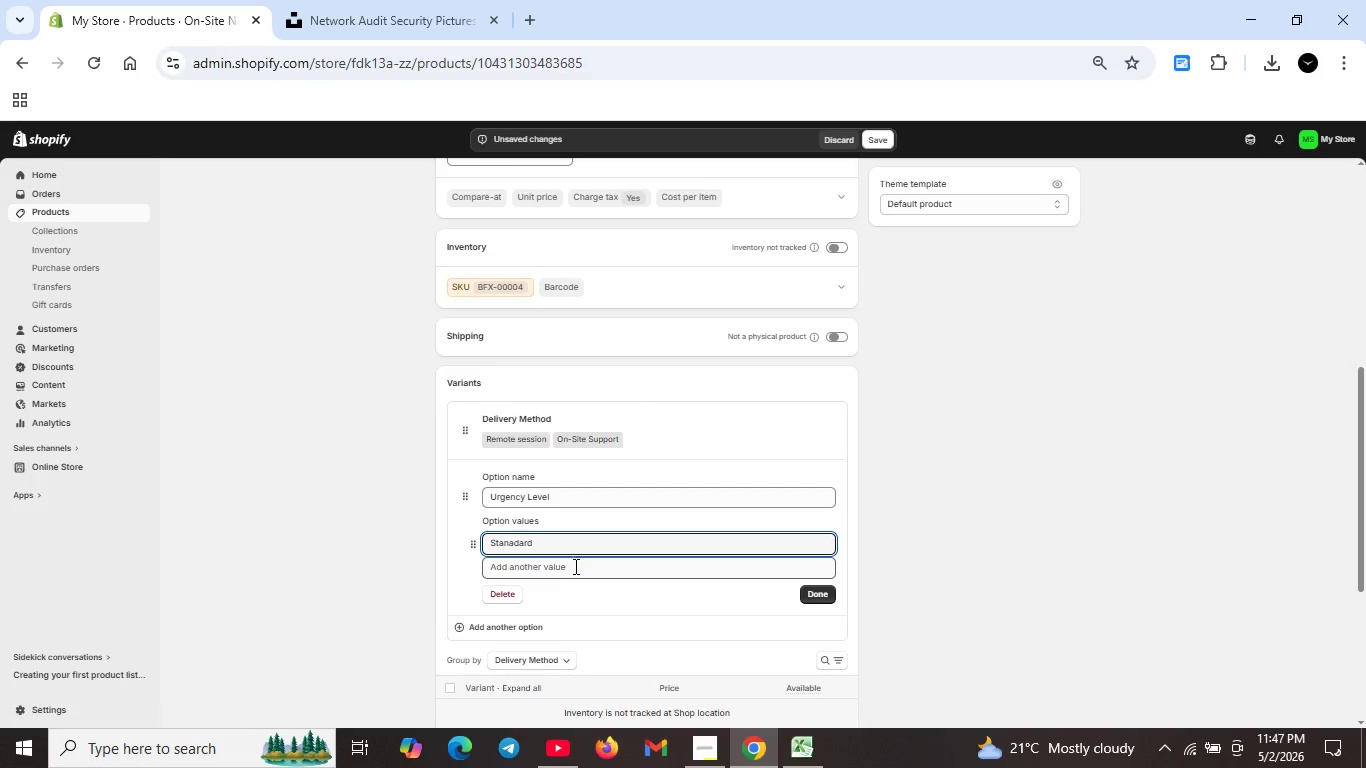 
left_click([574, 568])
 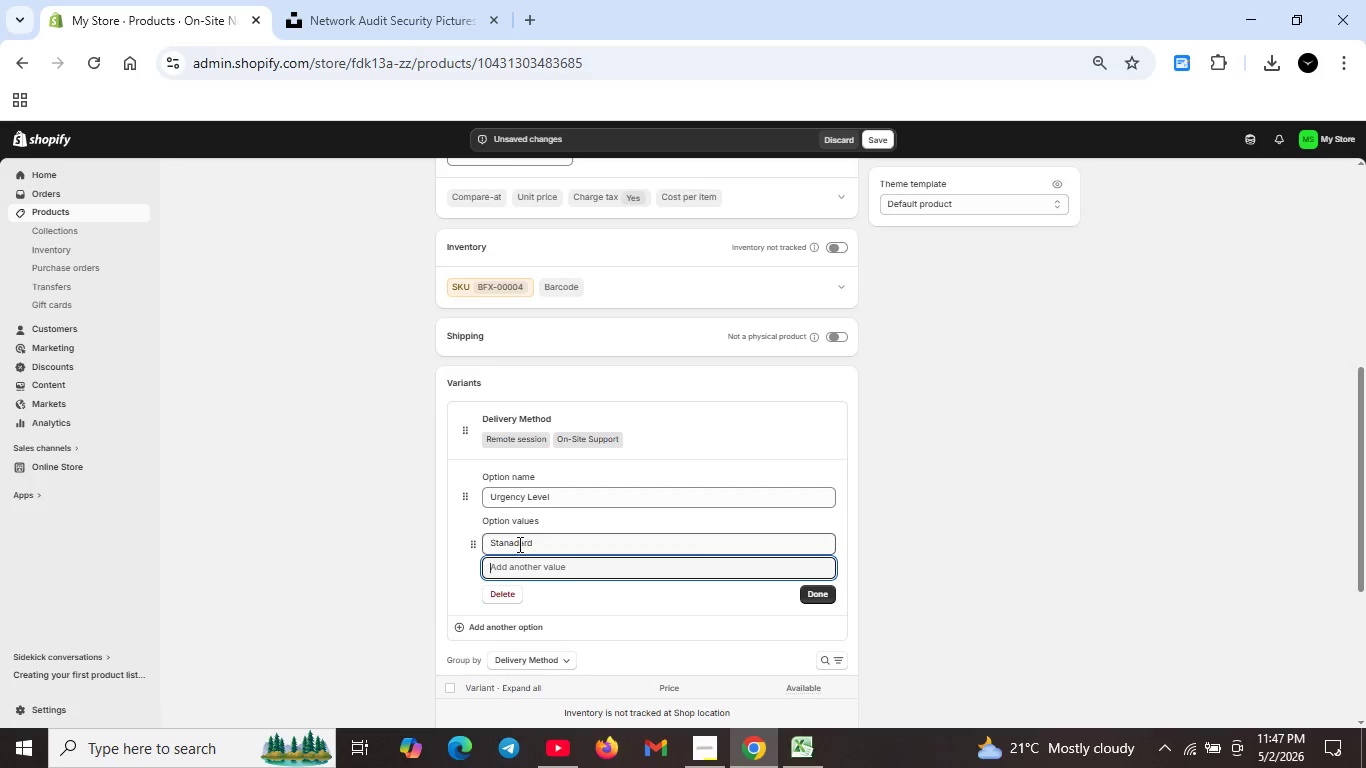 
left_click([514, 543])
 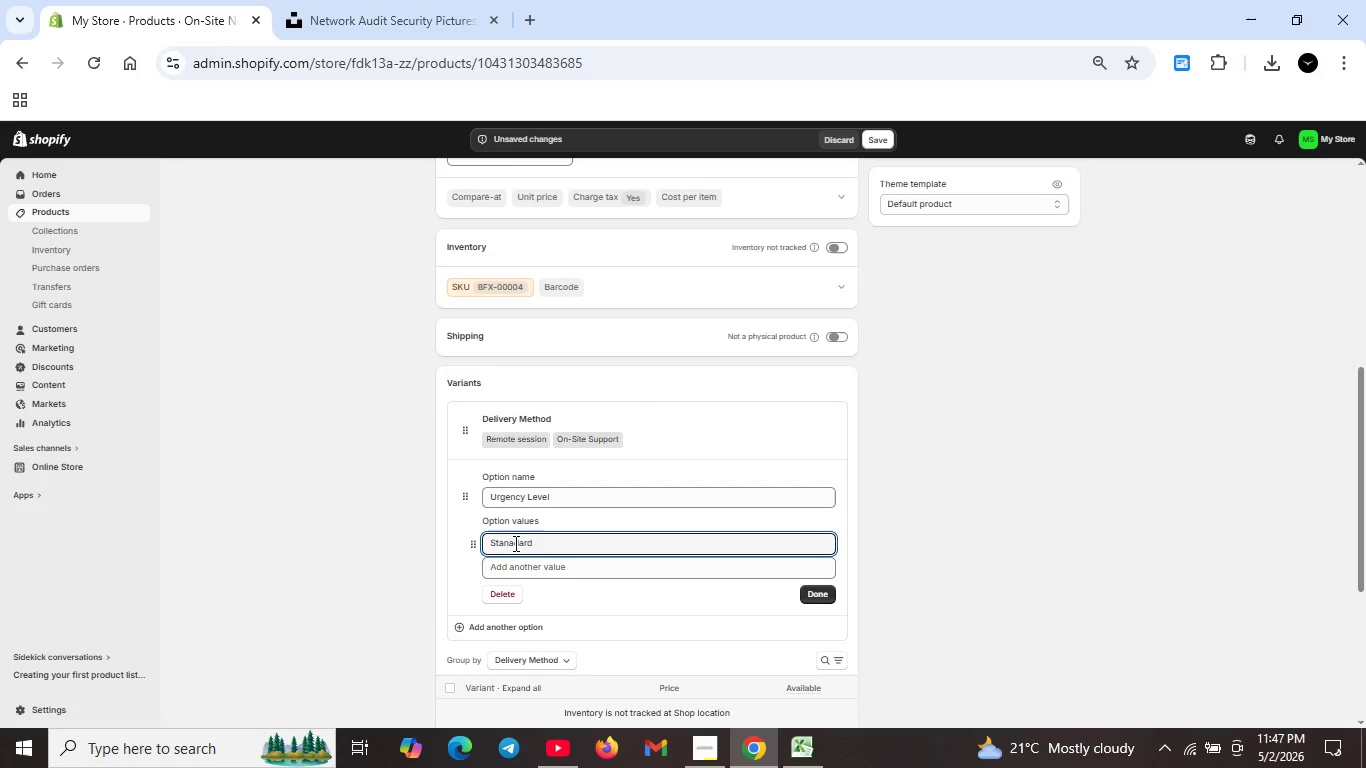 
key(Backspace)
 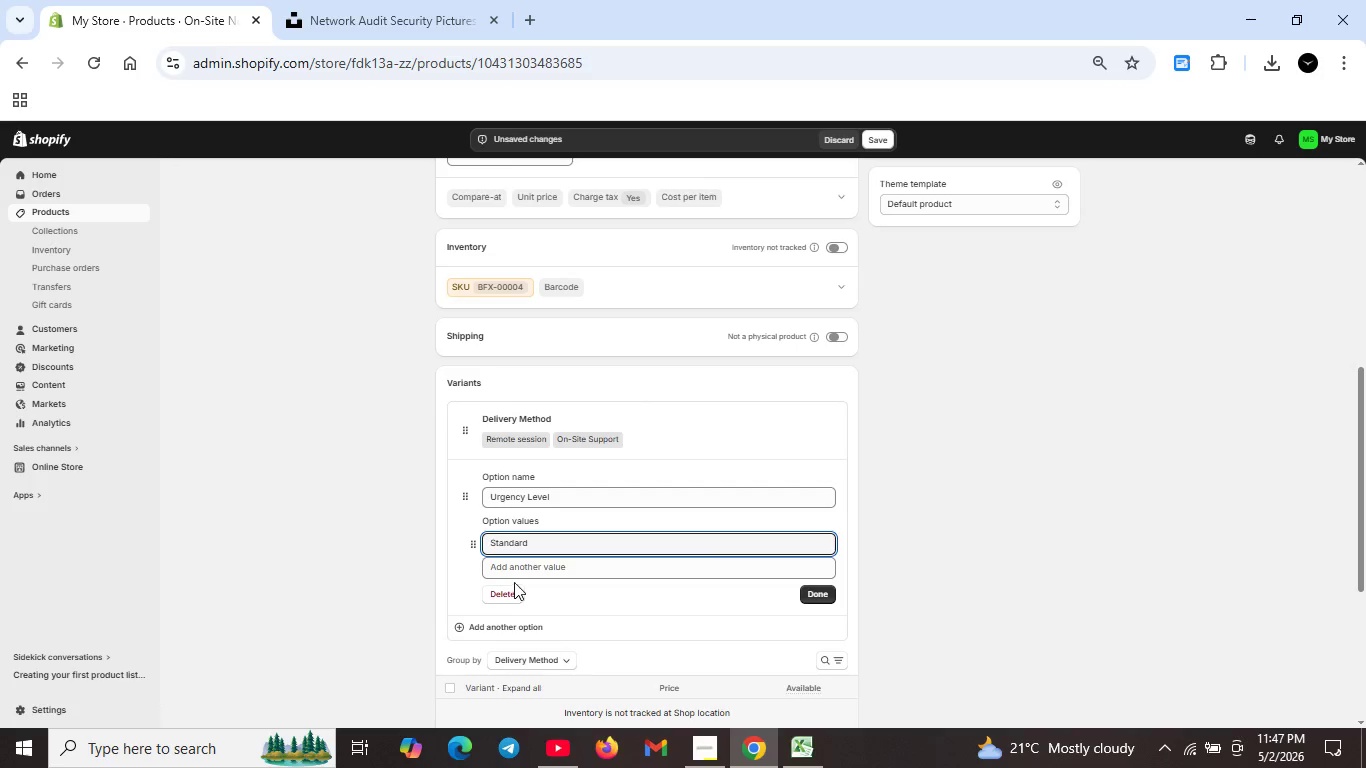 
left_click([516, 564])
 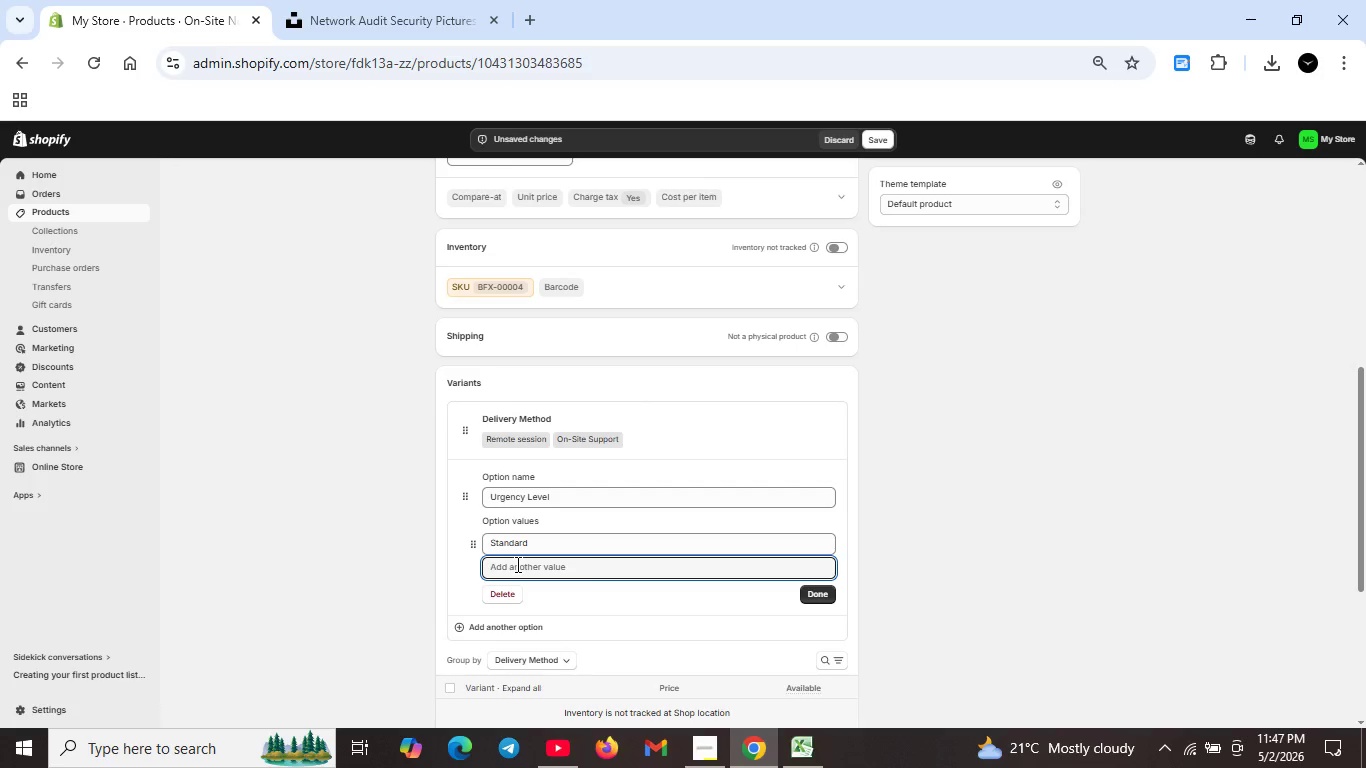 
type(Critical)
 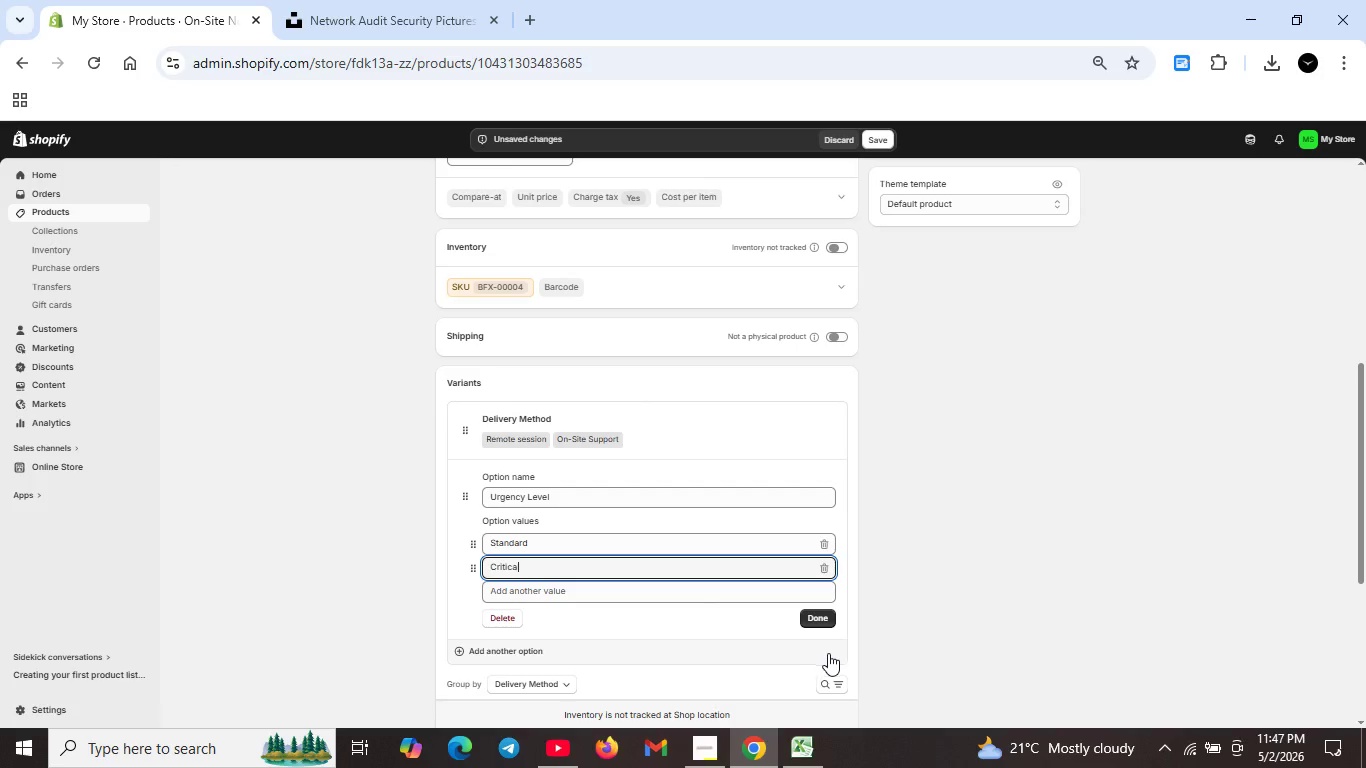 
left_click([822, 617])
 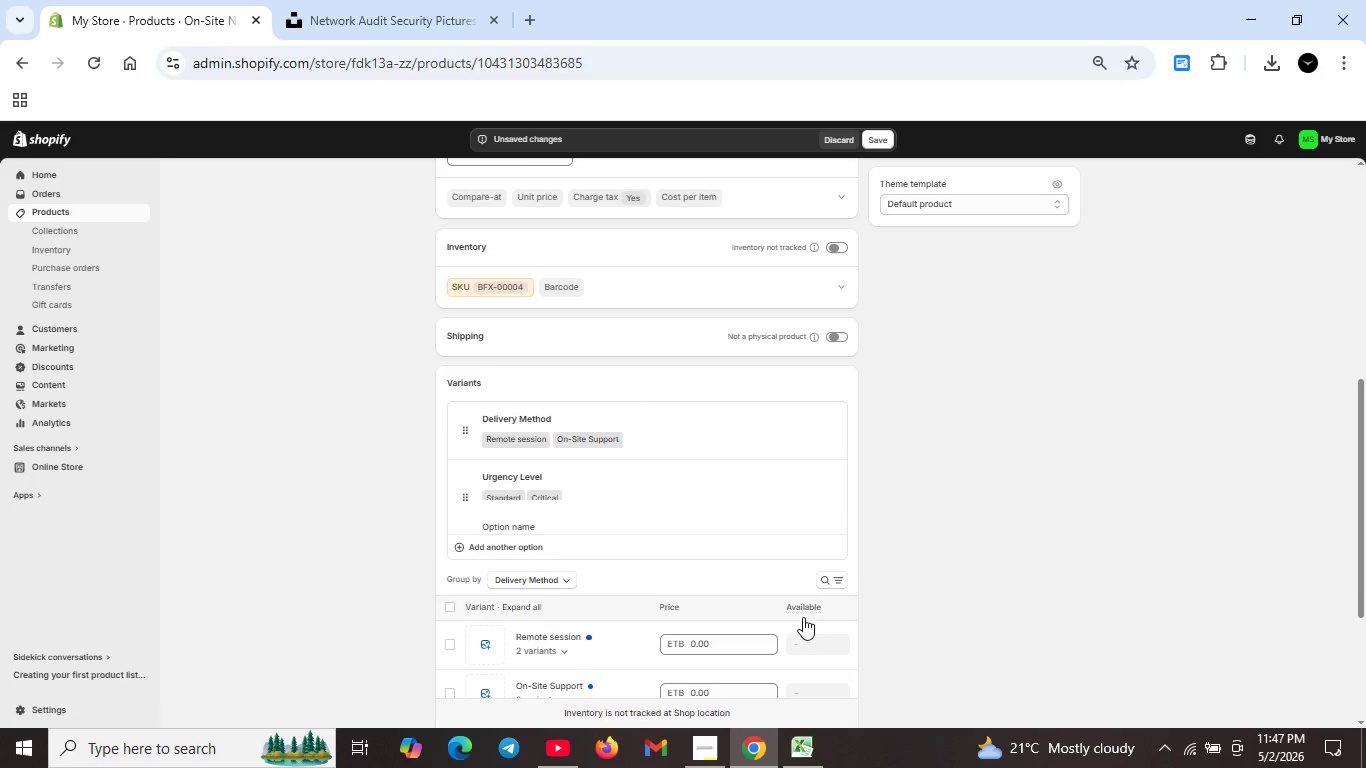 
mouse_move([781, 616])
 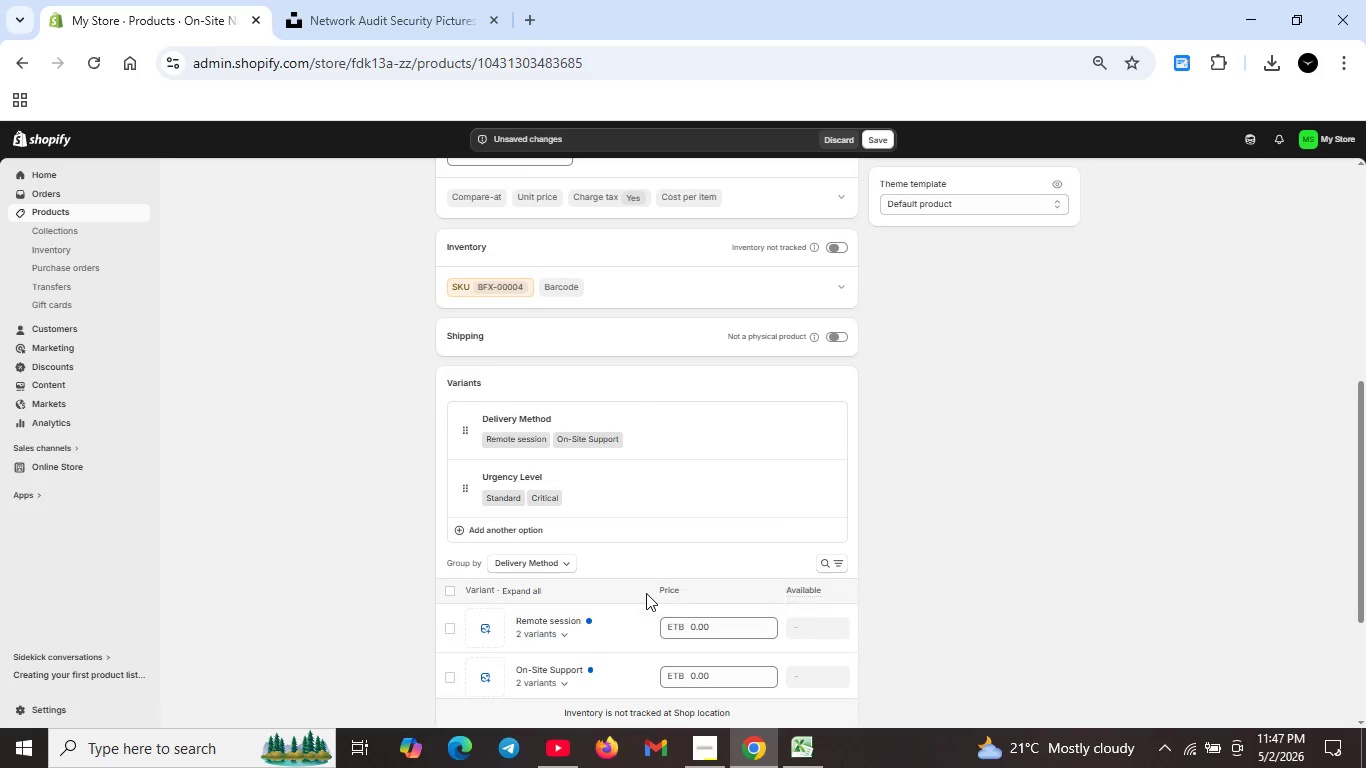 
scroll: coordinate [646, 593], scroll_direction: down, amount: 2.0
 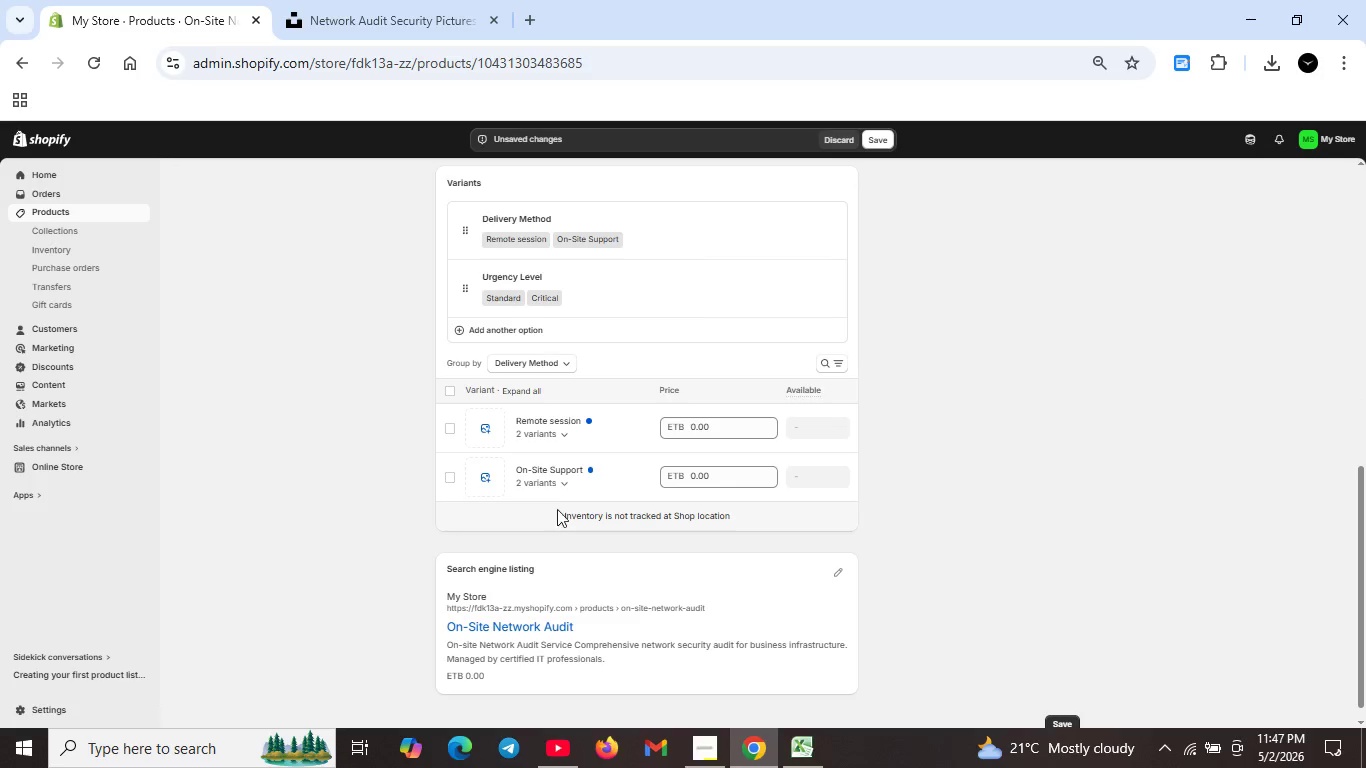 
left_click([560, 425])
 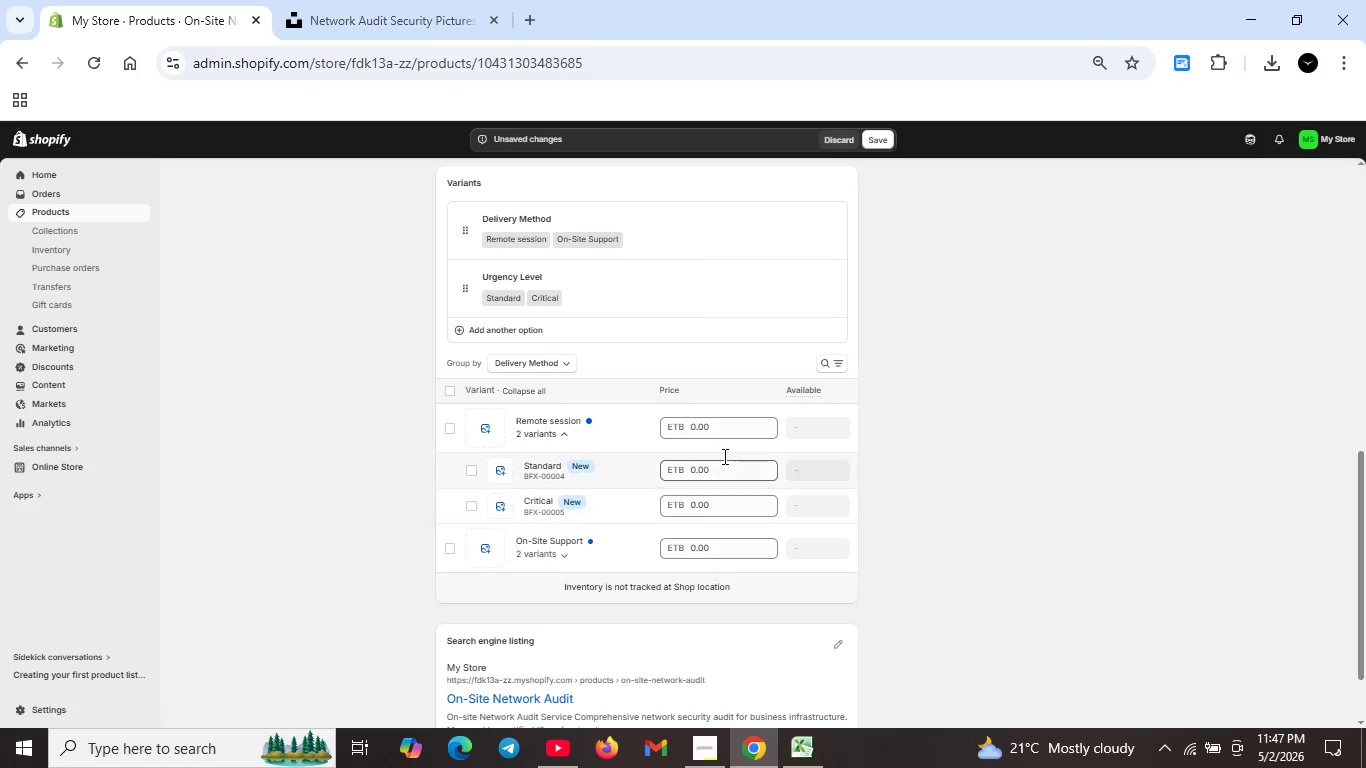 
left_click([722, 437])
 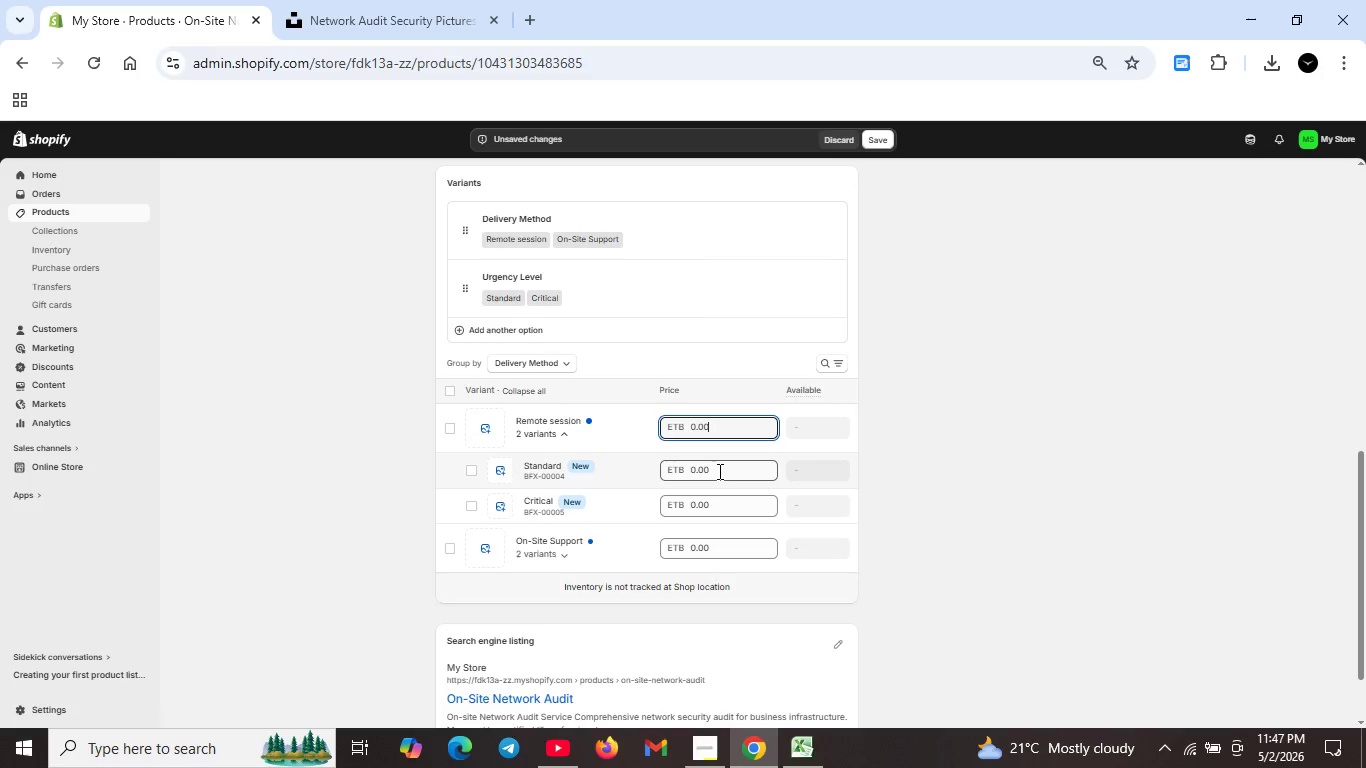 
double_click([720, 477])
 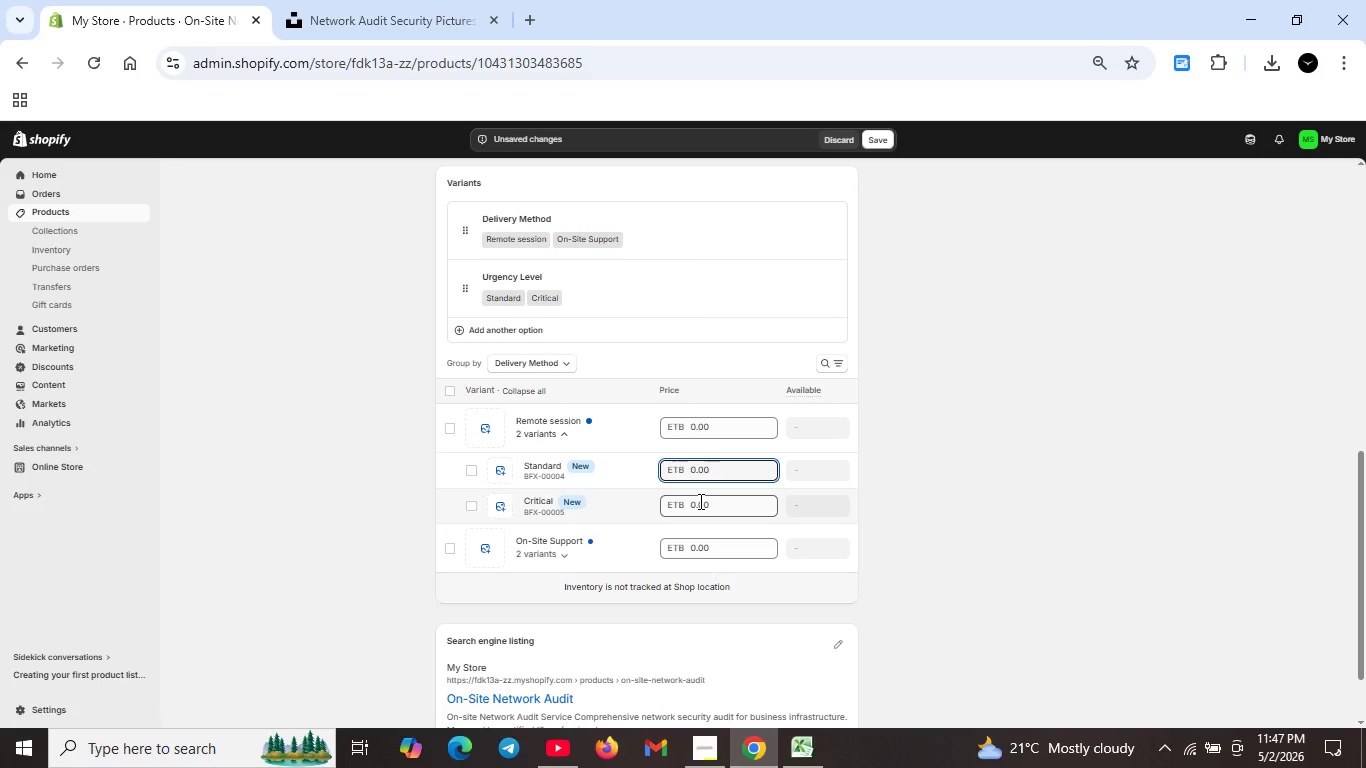 
key(Backspace)
key(Backspace)
key(Backspace)
key(Backspace)
type(600)
 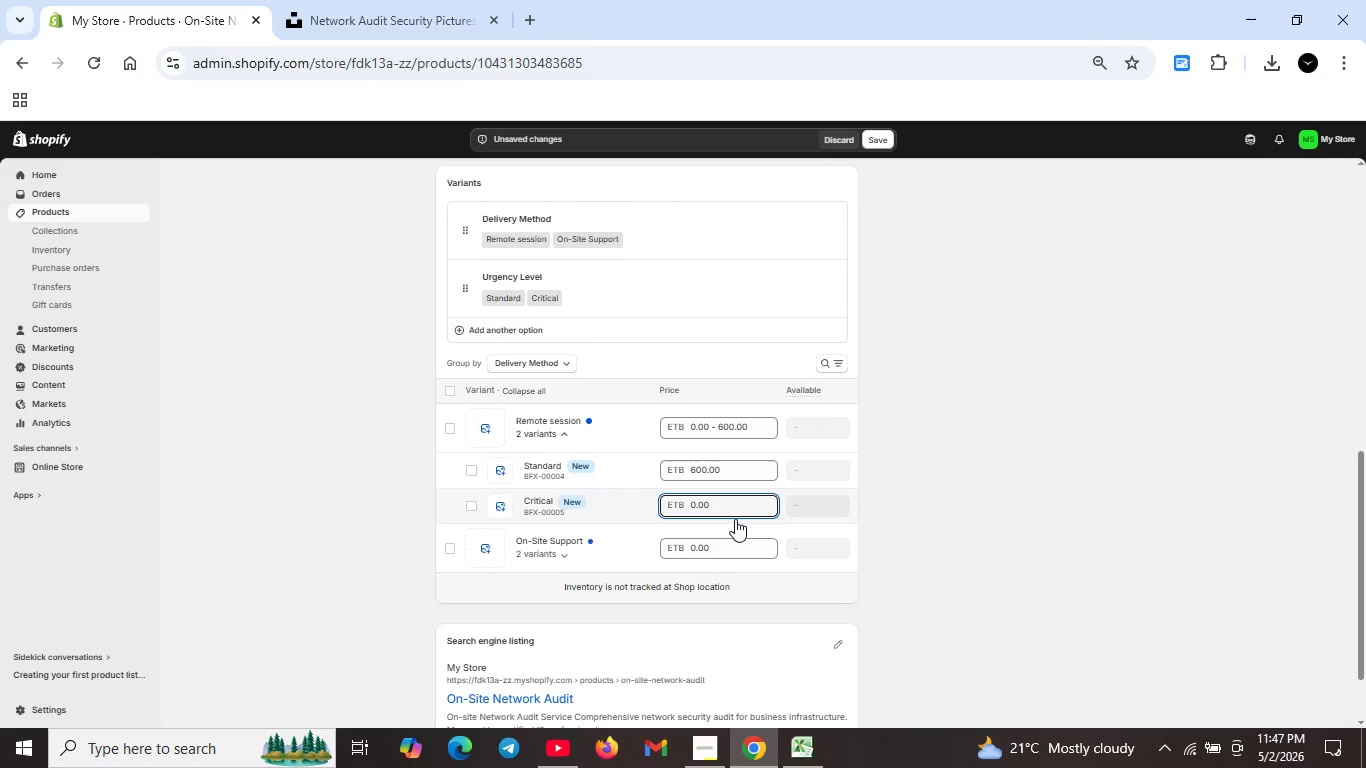 
key(Control+A)
 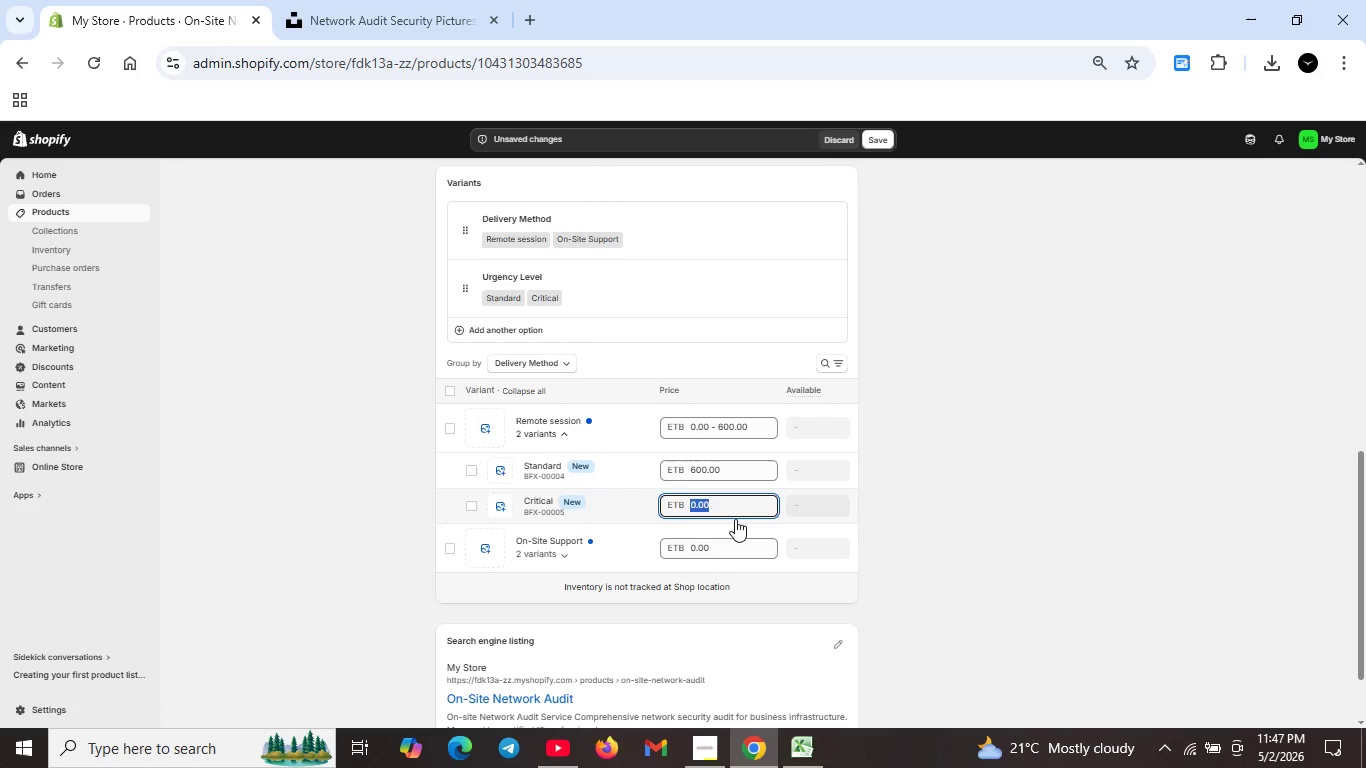 
key(Backspace)
type(1500)
 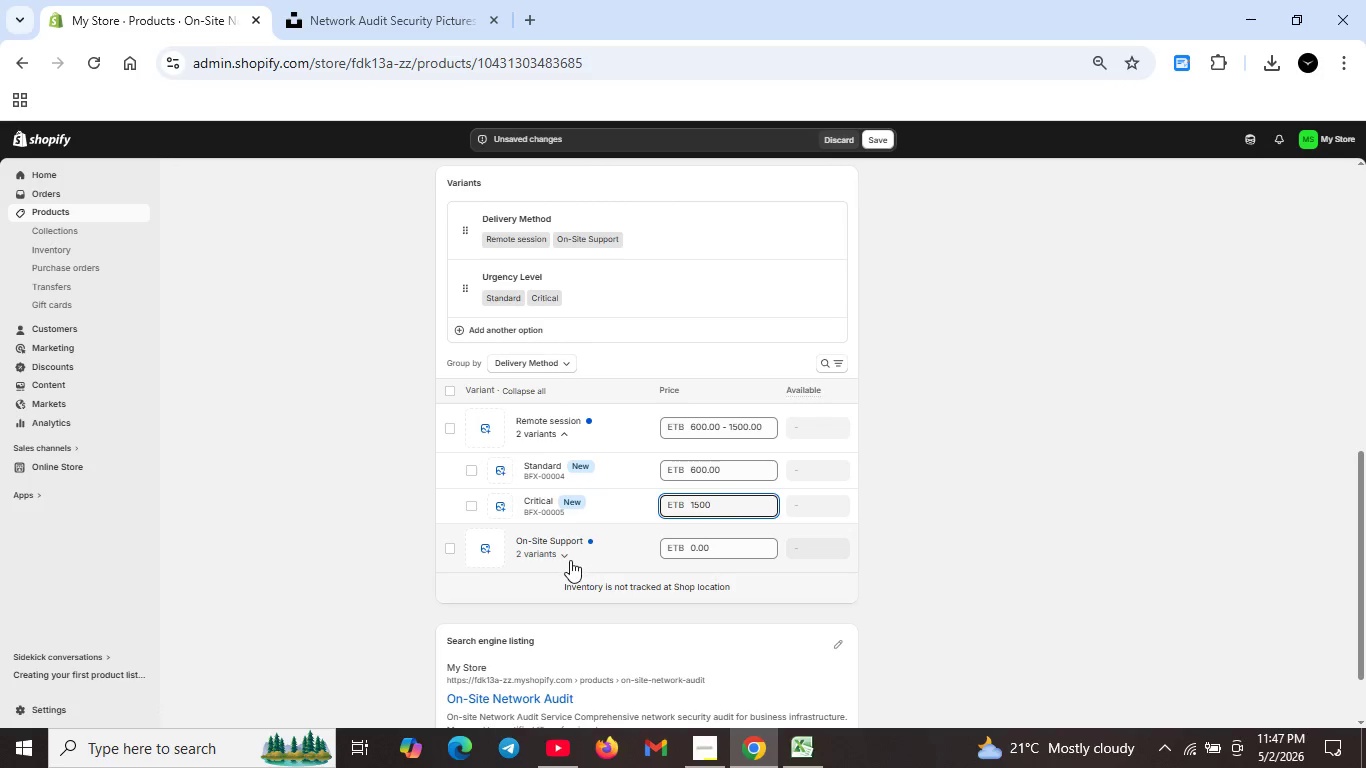 
left_click([548, 548])
 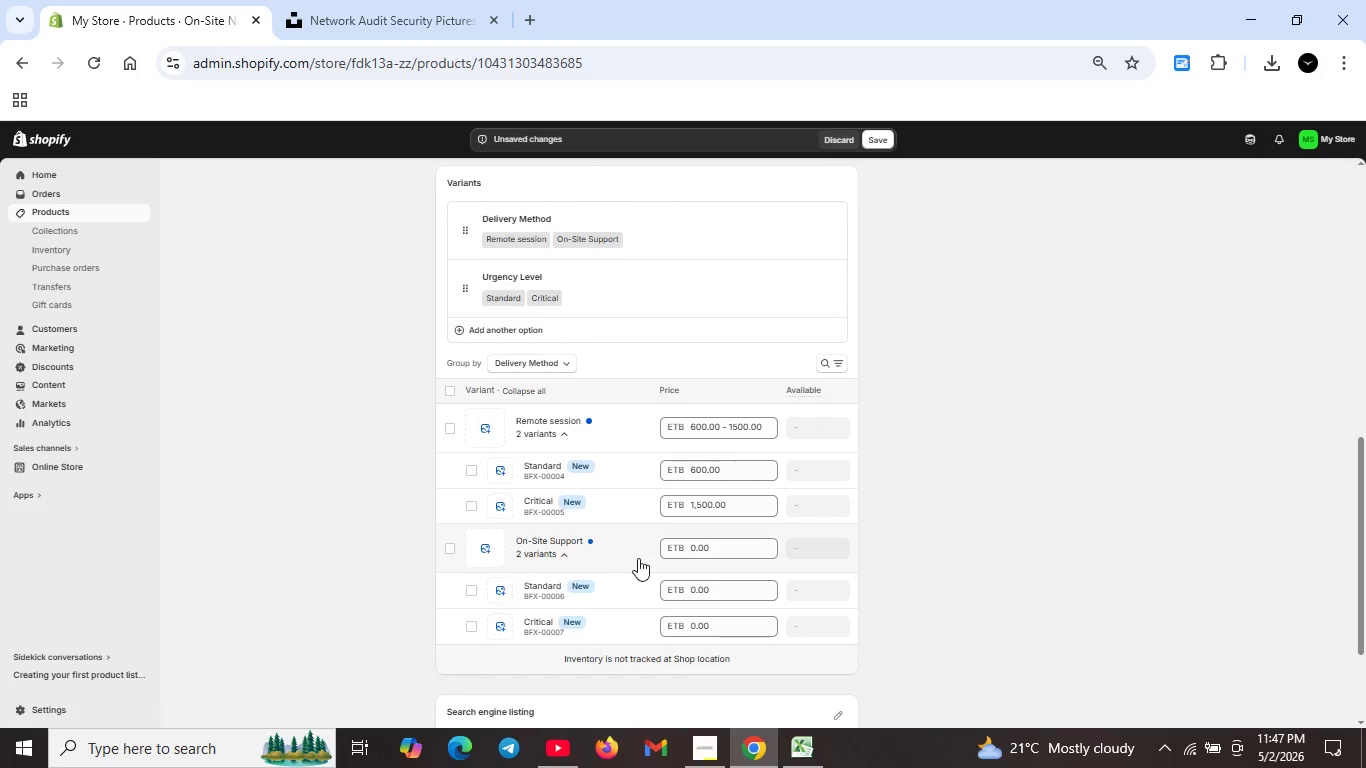 
scroll: coordinate [639, 558], scroll_direction: down, amount: 1.0
 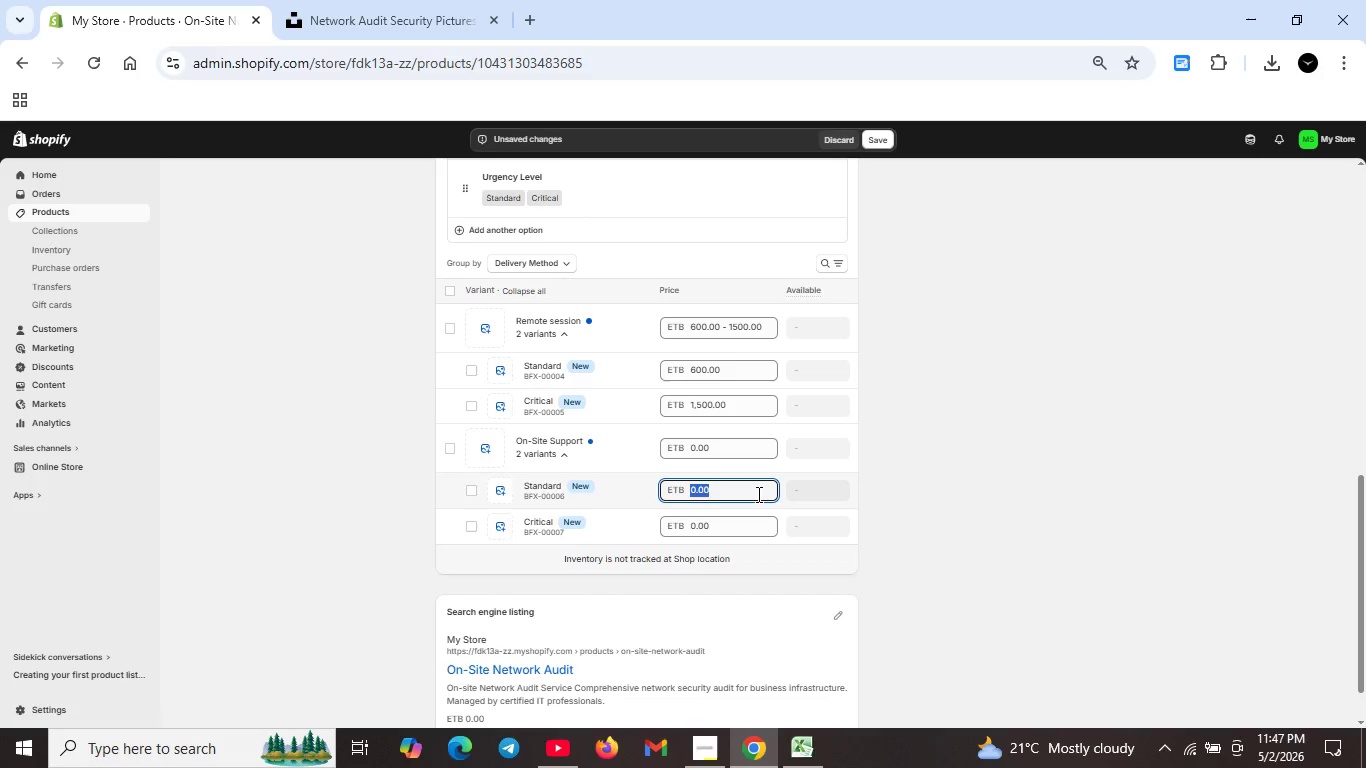 
key(Backspace)
type(1200)
 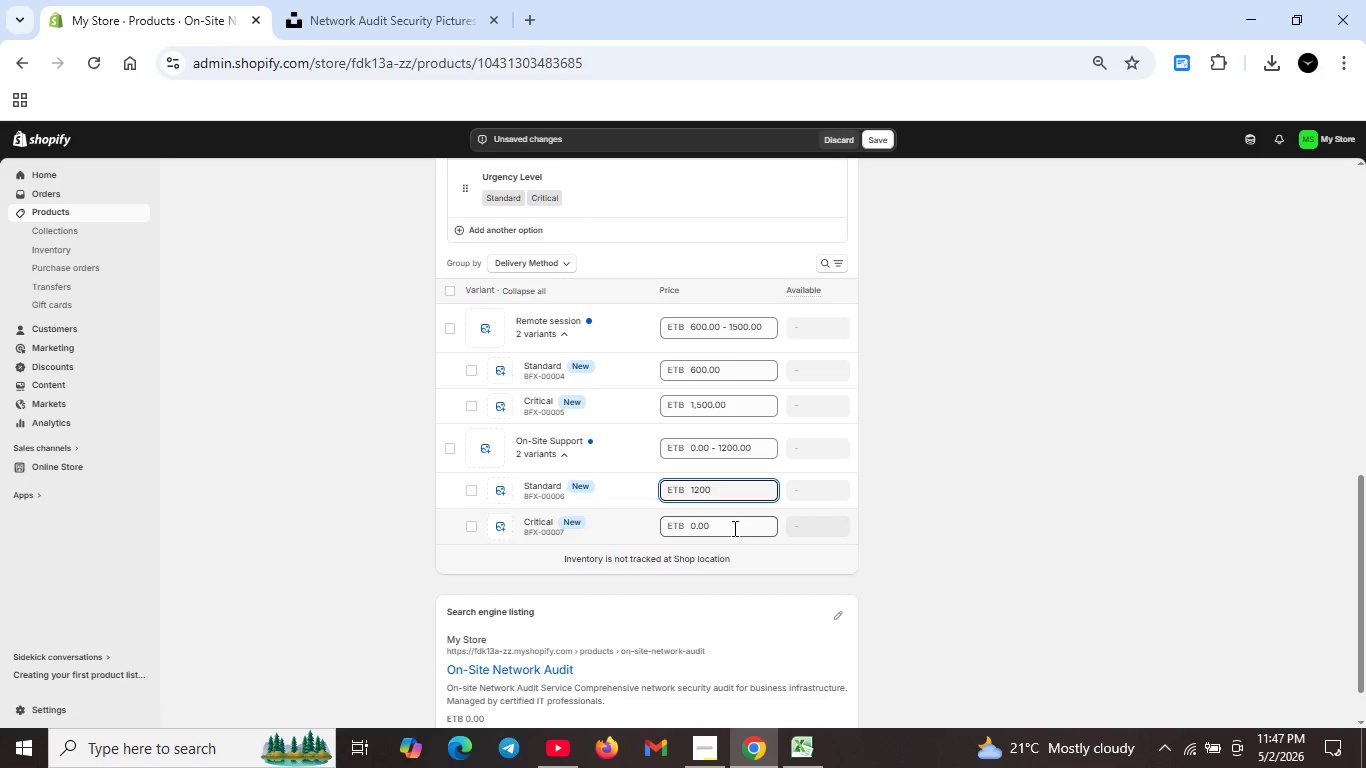 
double_click([733, 528])
 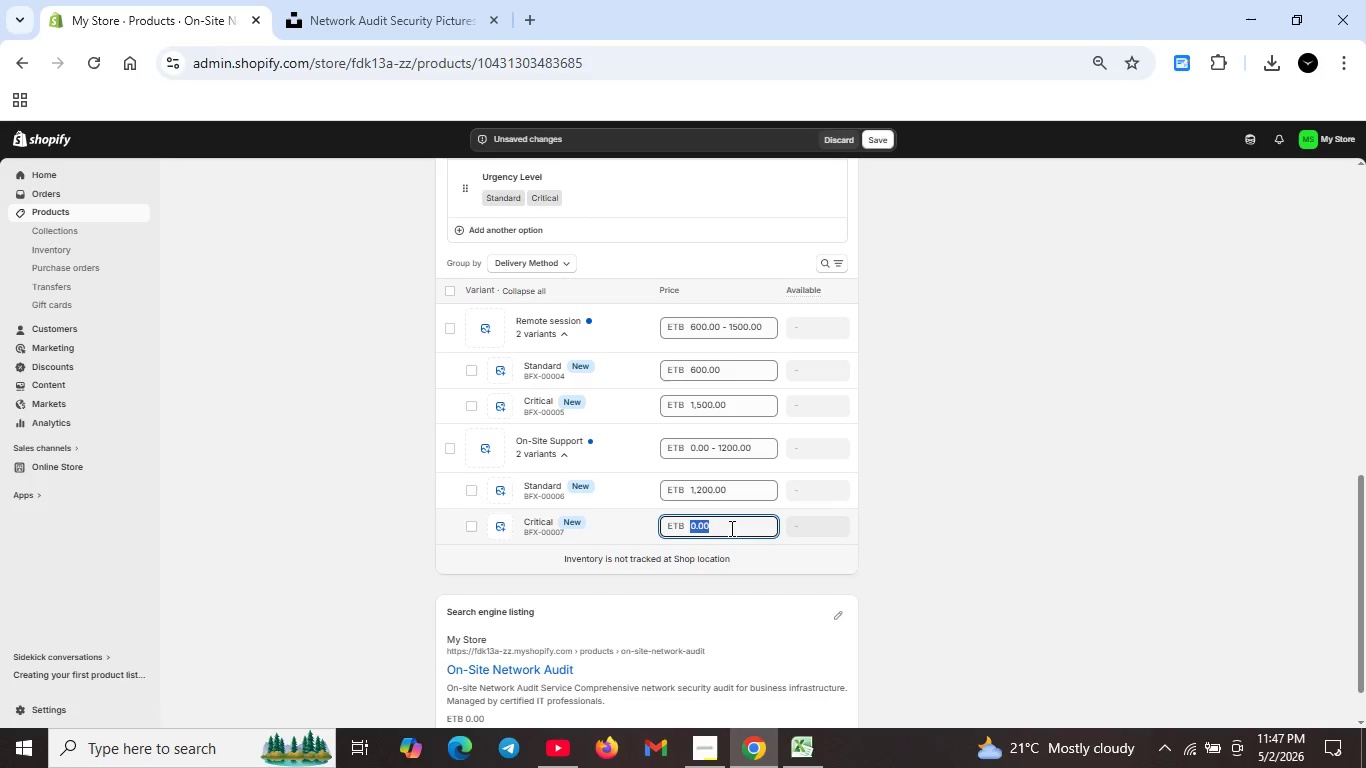 
key(Backspace)
type(2200)
 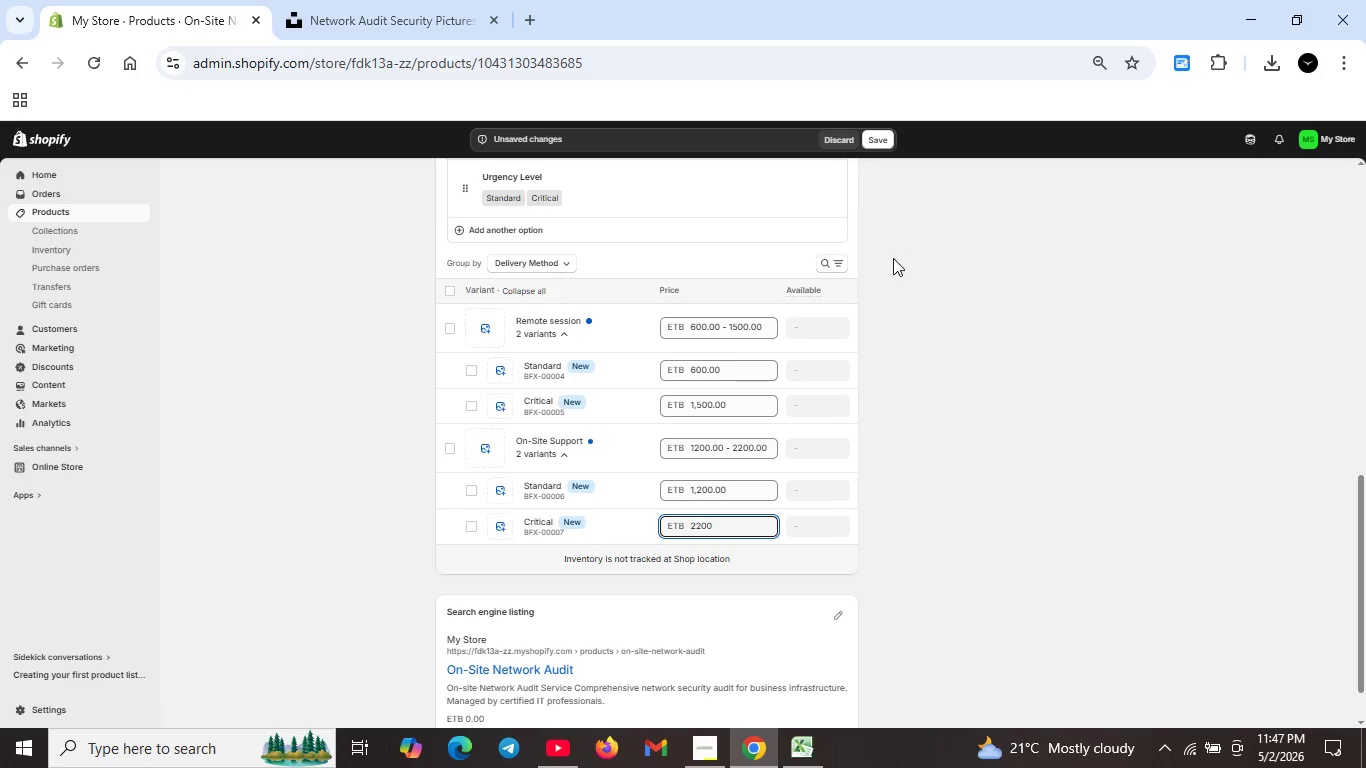 
left_click([872, 137])
 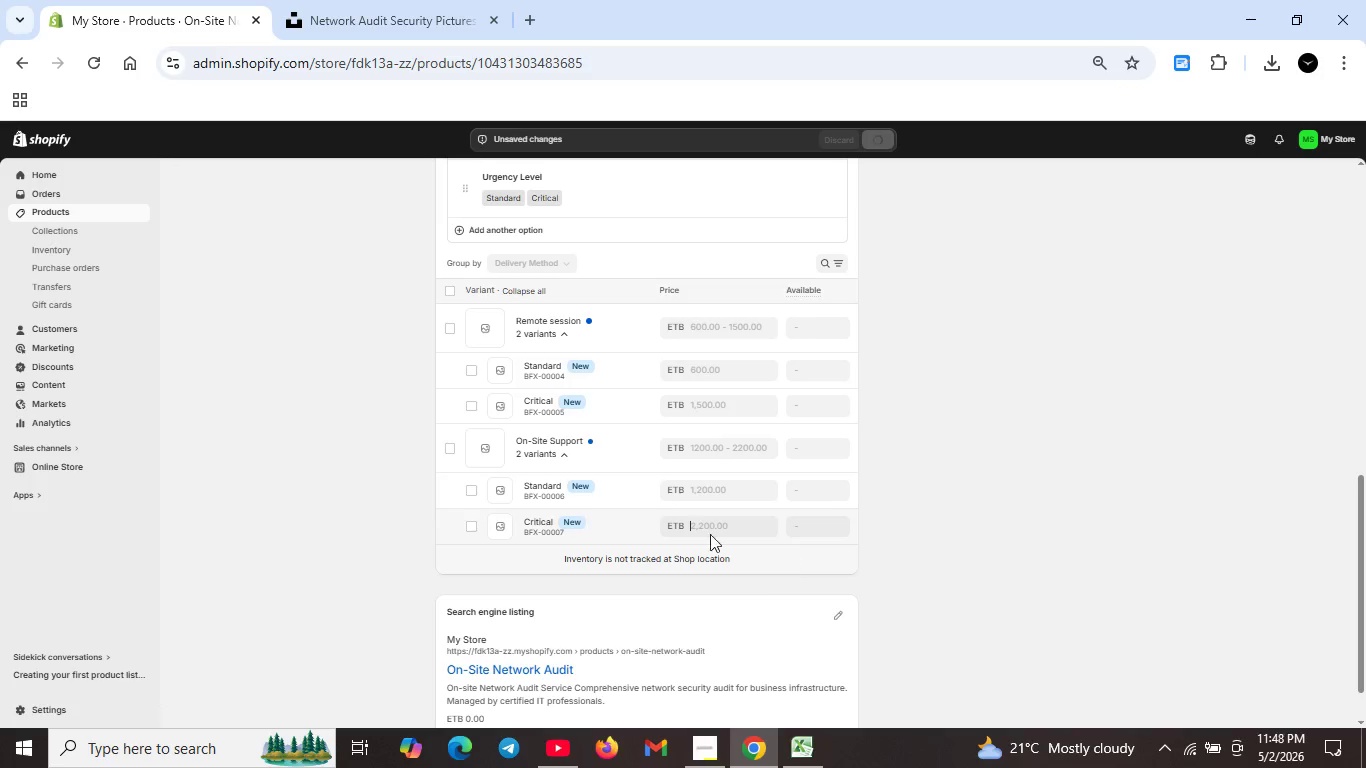 
scroll: coordinate [744, 537], scroll_direction: down, amount: 3.0
 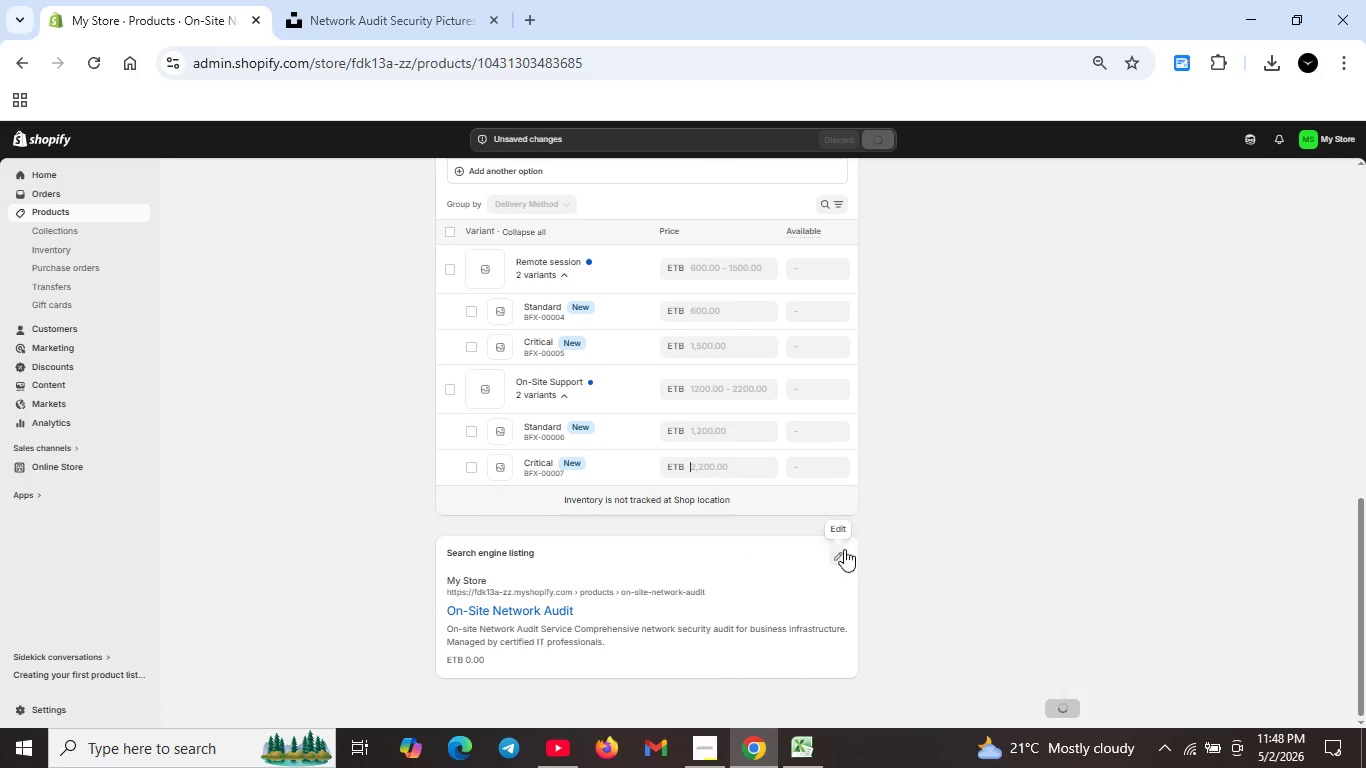 
left_click([844, 549])
 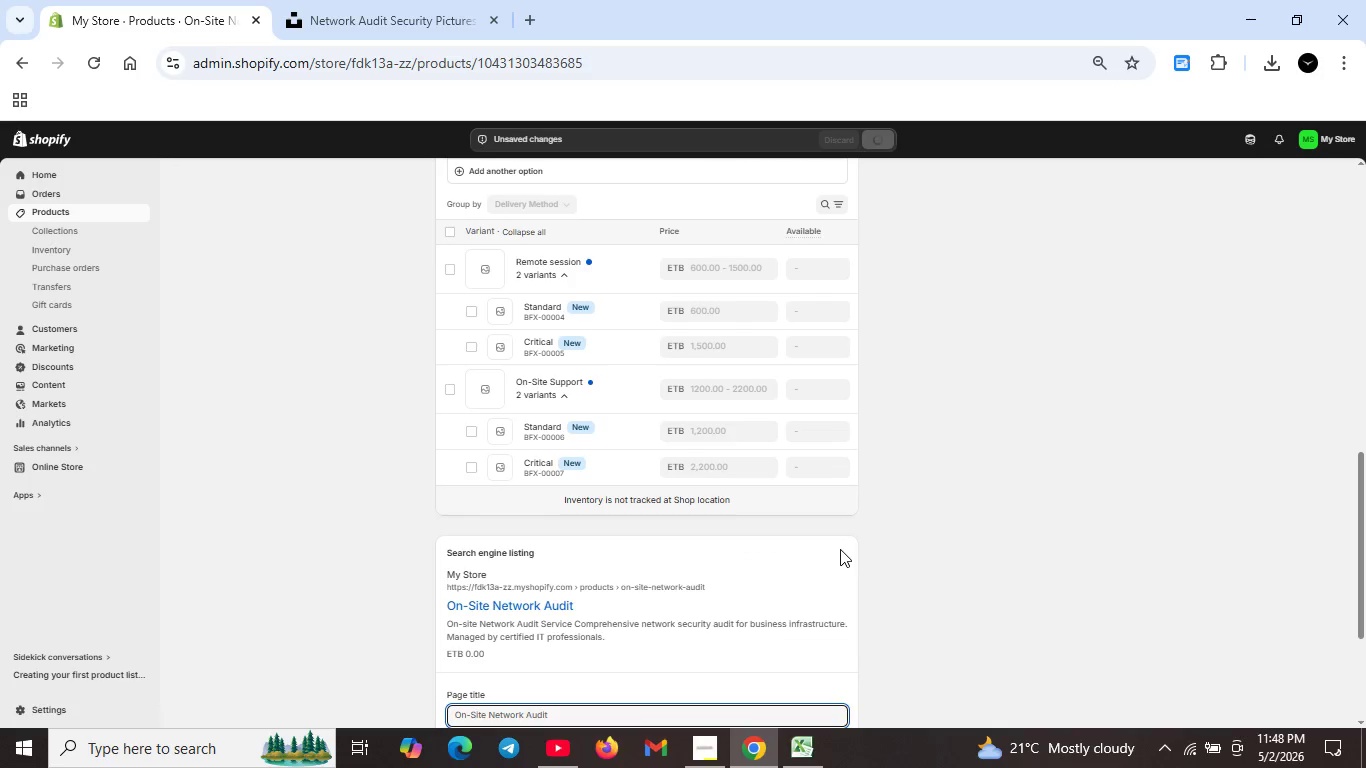 
scroll: coordinate [703, 605], scroll_direction: down, amount: 3.0
 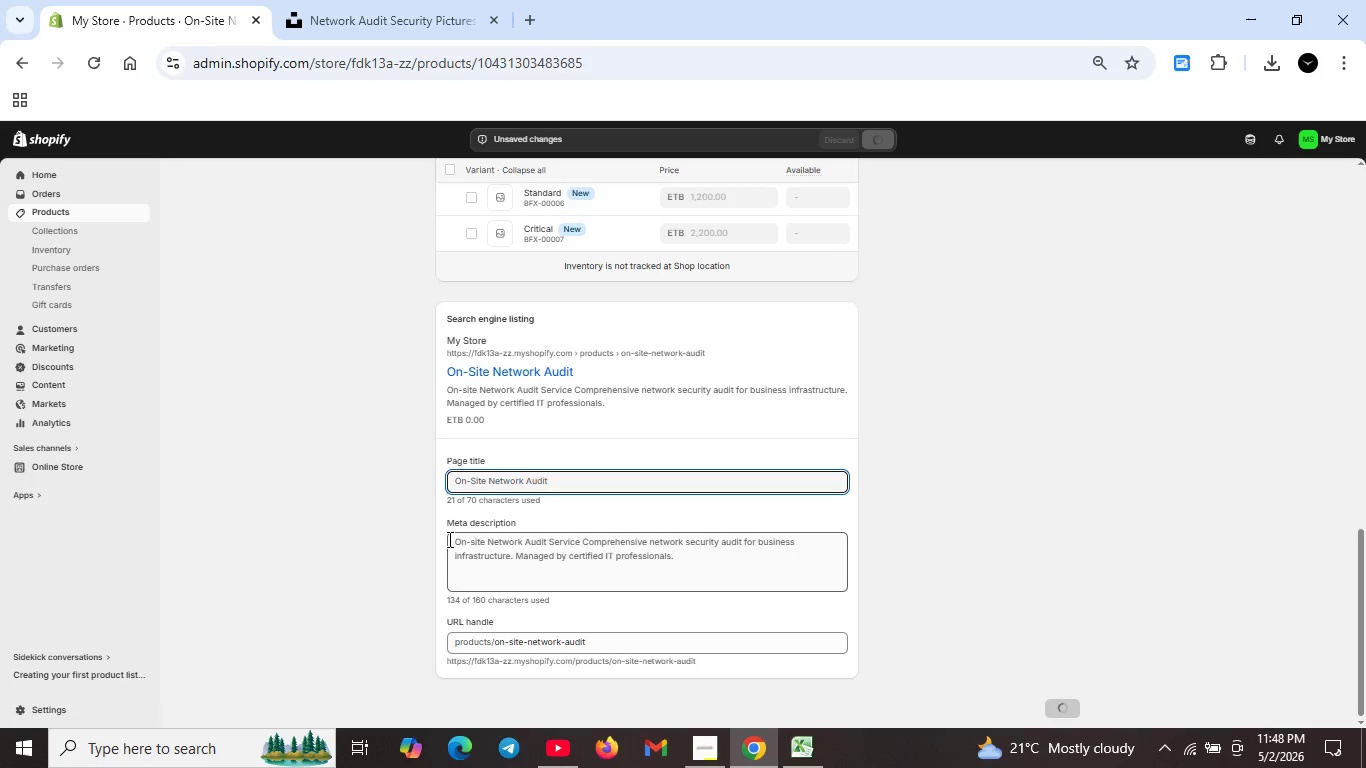 
left_click_drag(start_coordinate=[456, 540], to_coordinate=[690, 562])
 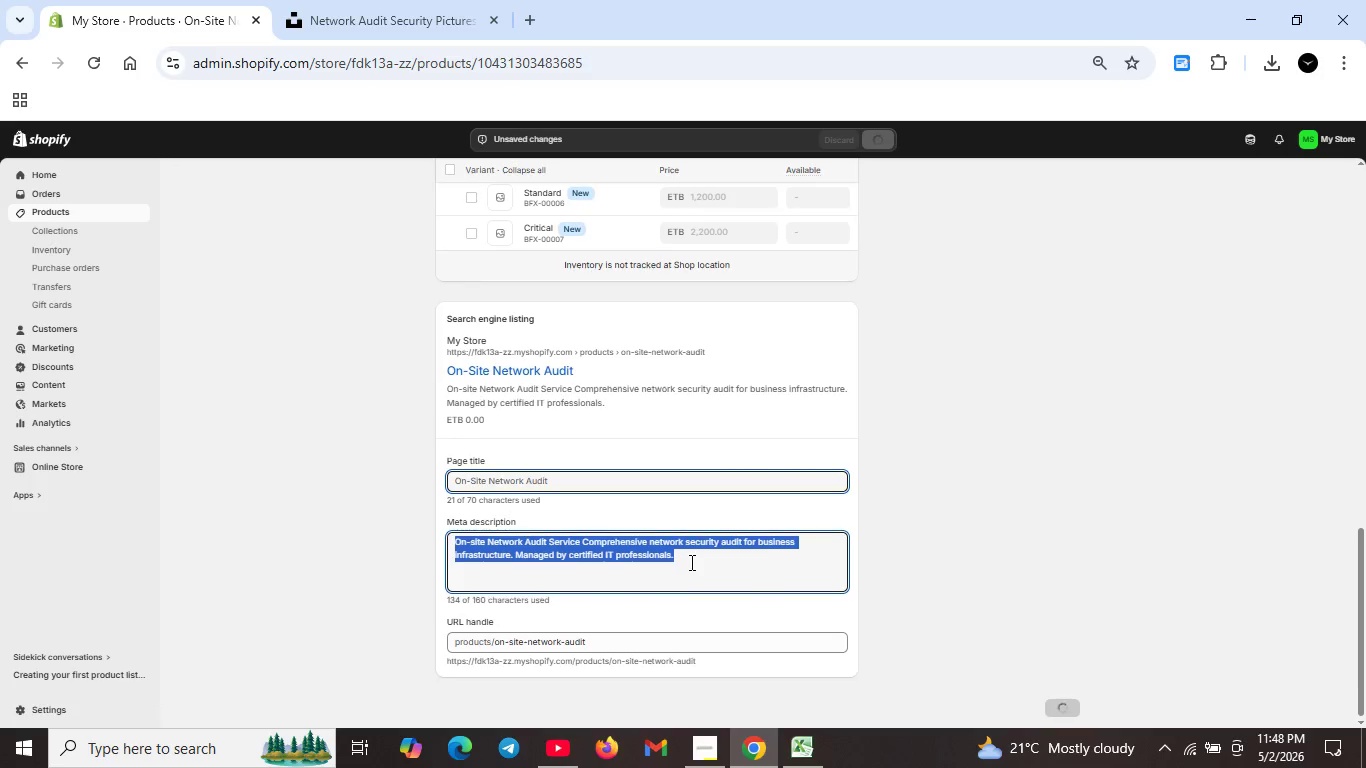 
left_click([690, 562])
 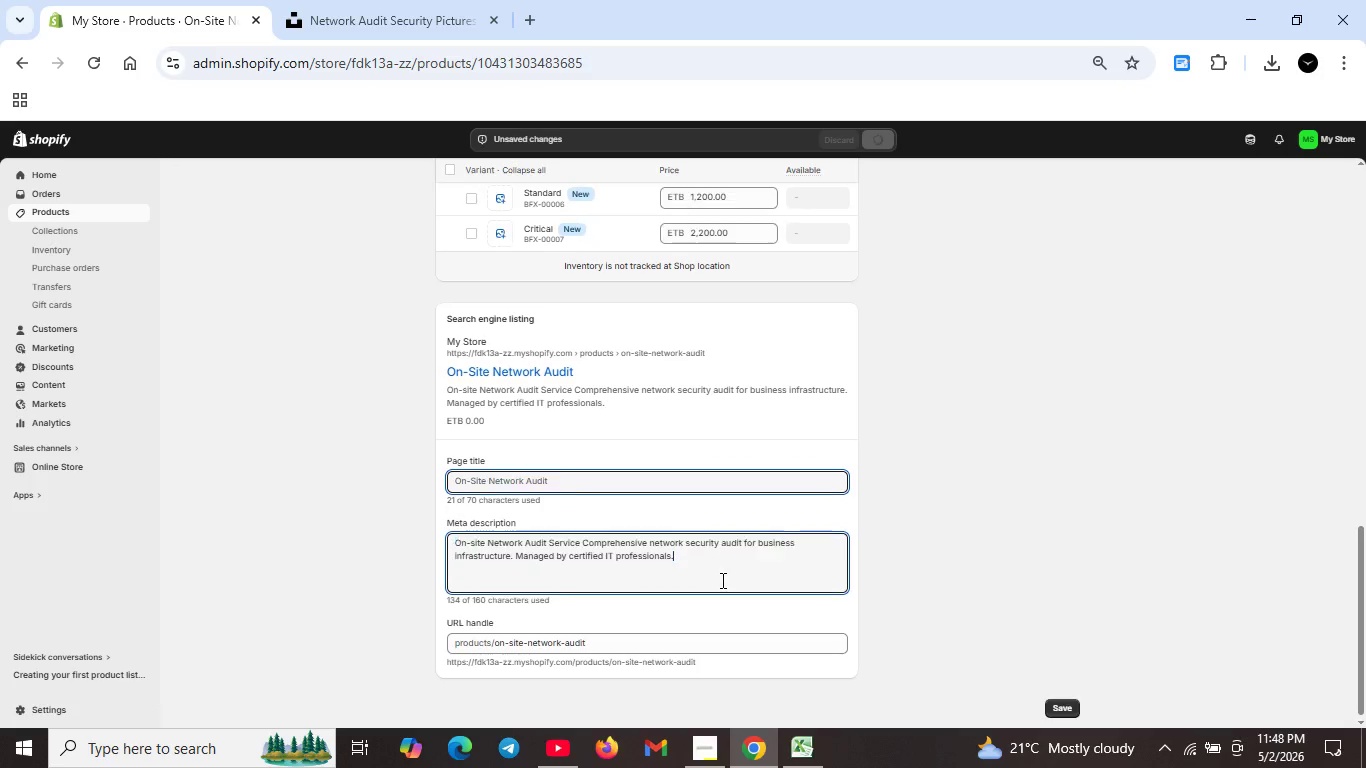 
key(Backspace)
 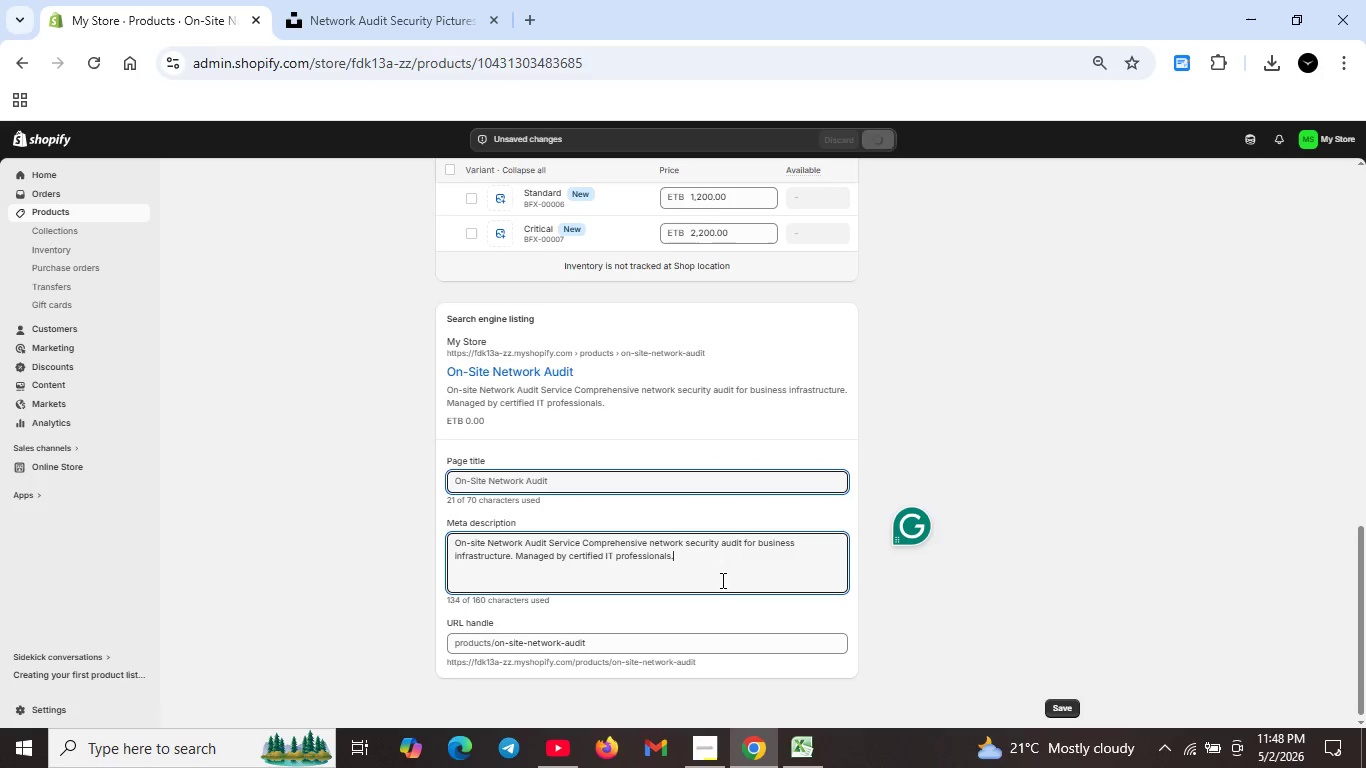 
key(Control+A)
 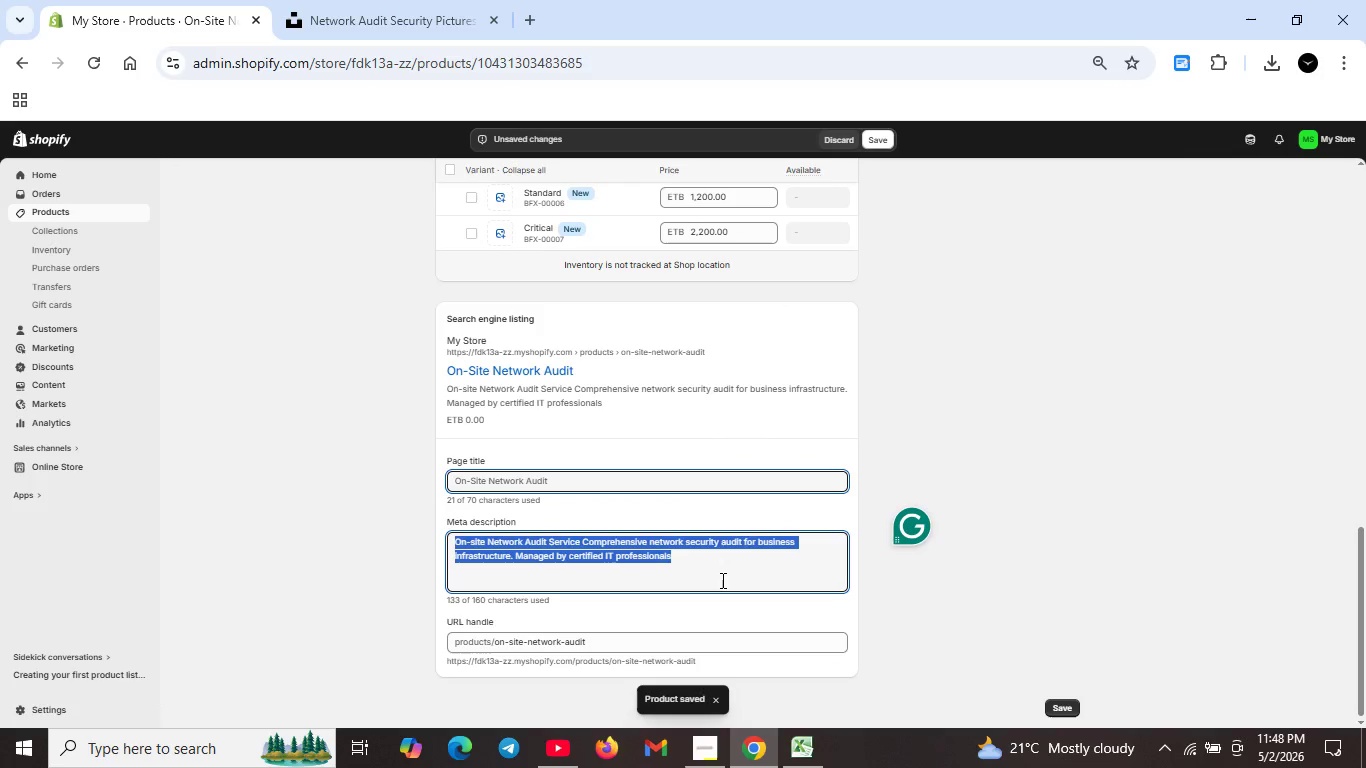 
key(Backspace)
type(Managed network audit service for business security.RE)
key(Backspace)
key(Backspace)
type( Remote or on-site delivery. Standard or critical urgency. Certified It)
key(Backspace)
key(Backspace)
type(IT professionals.)
 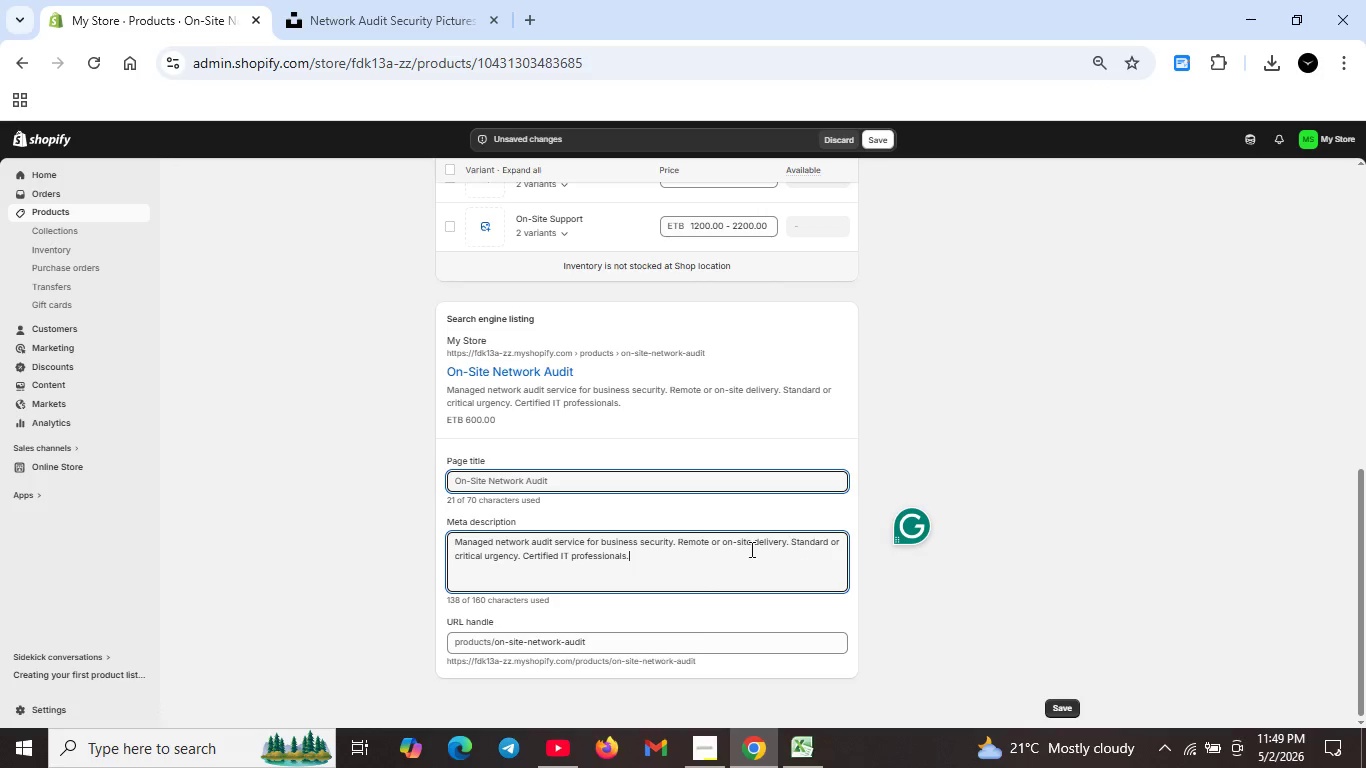 
wait(6.33)
 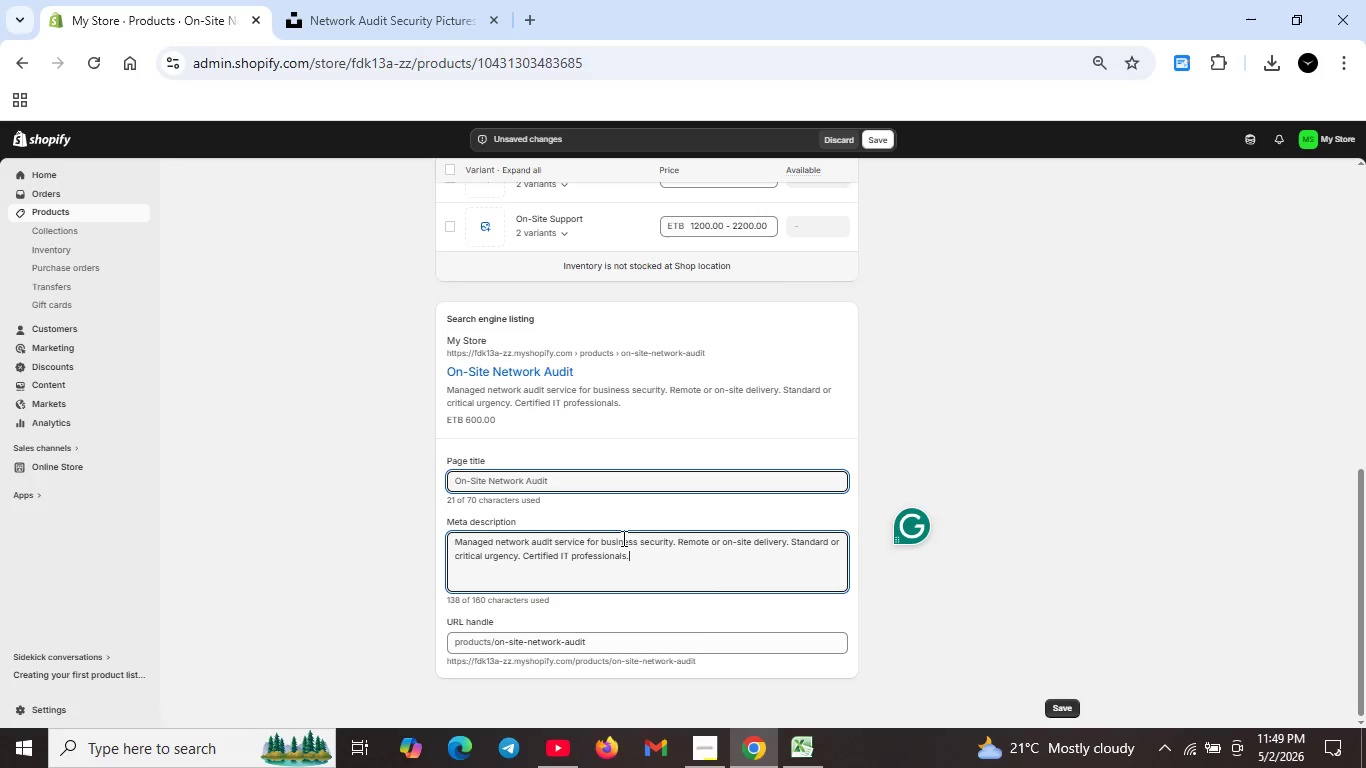 
left_click([884, 137])
 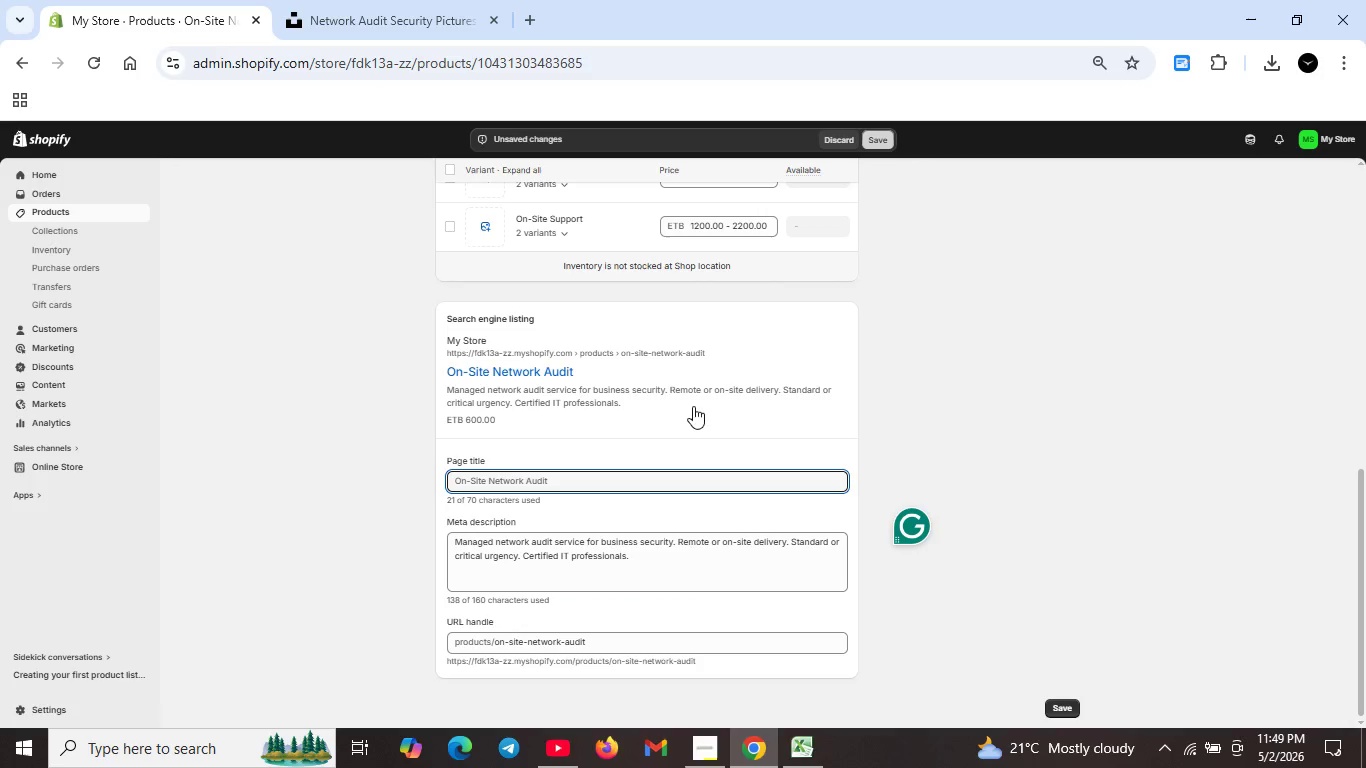 
scroll: coordinate [693, 404], scroll_direction: up, amount: 6.0
 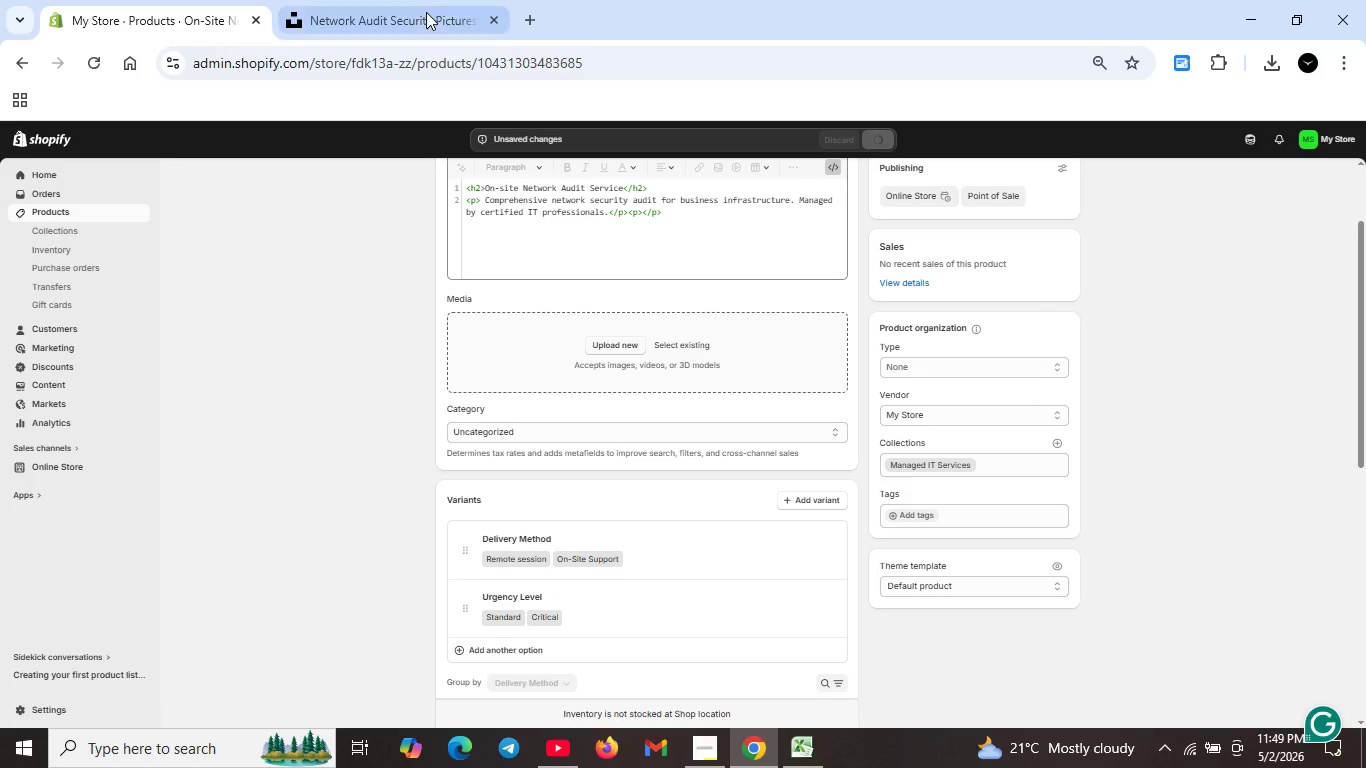 
wait(6.19)
 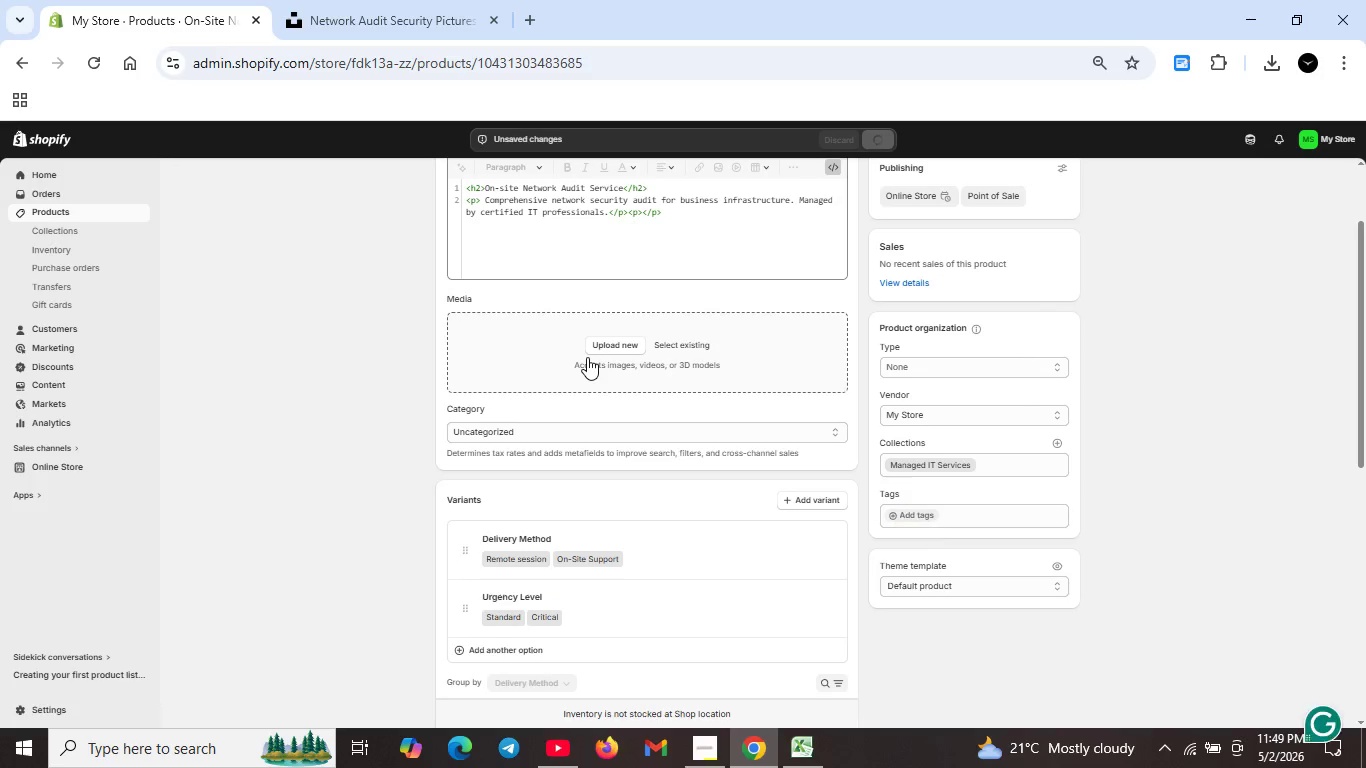 
left_click([1263, 70])
 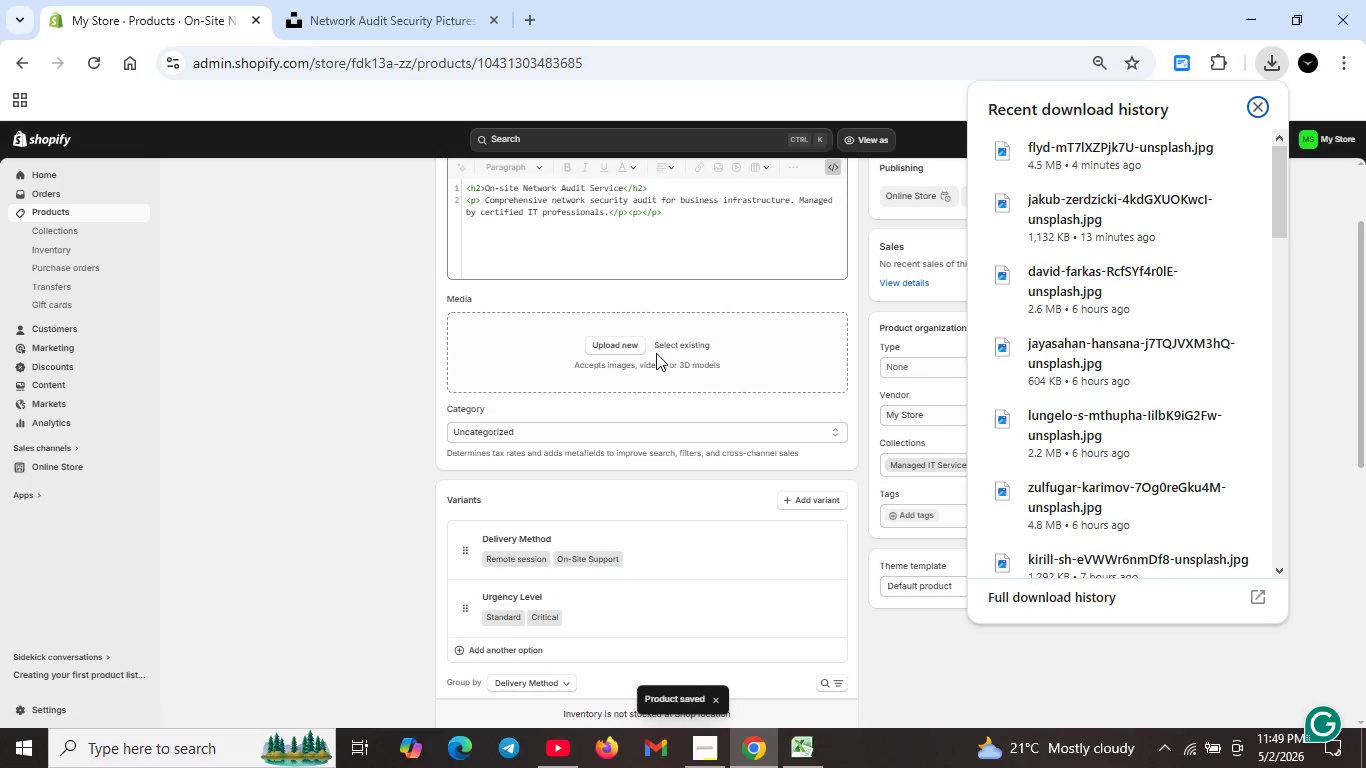 
left_click([619, 347])
 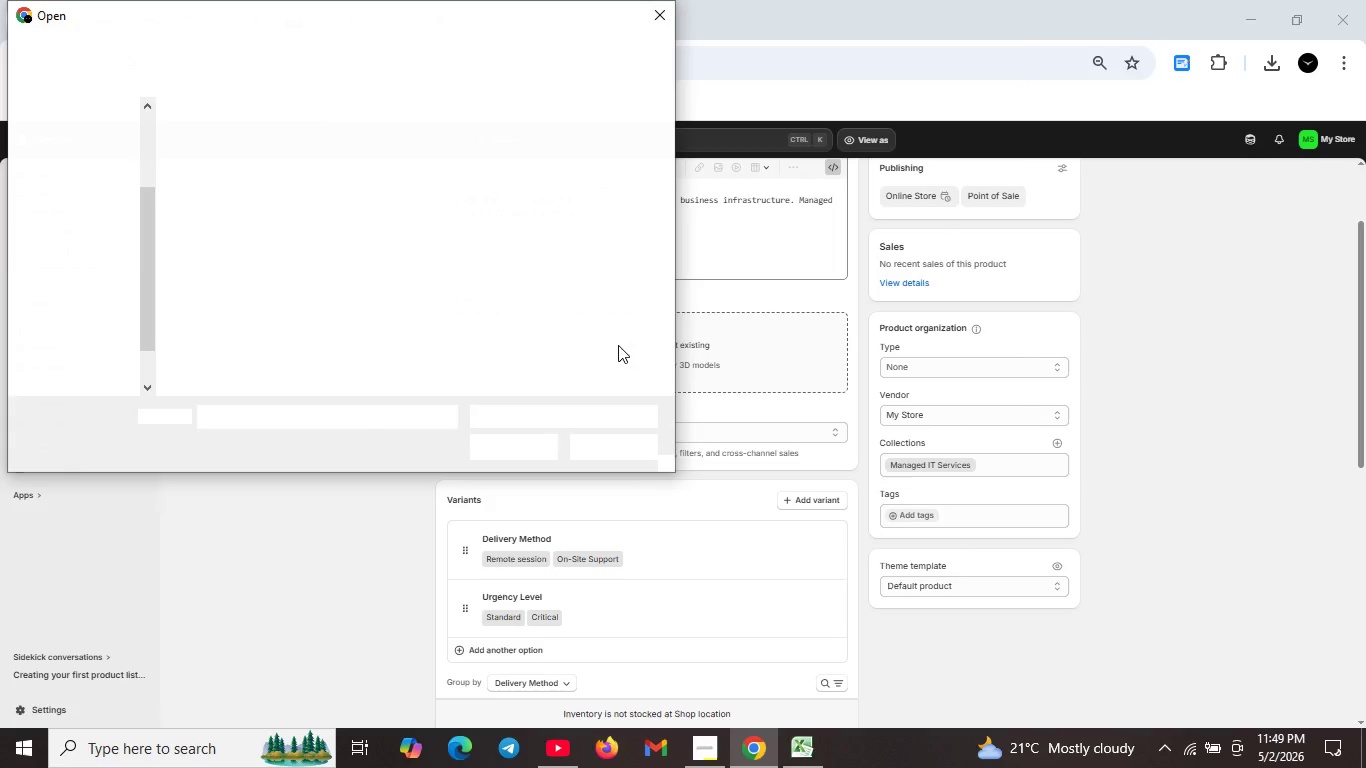 
wait(5.08)
 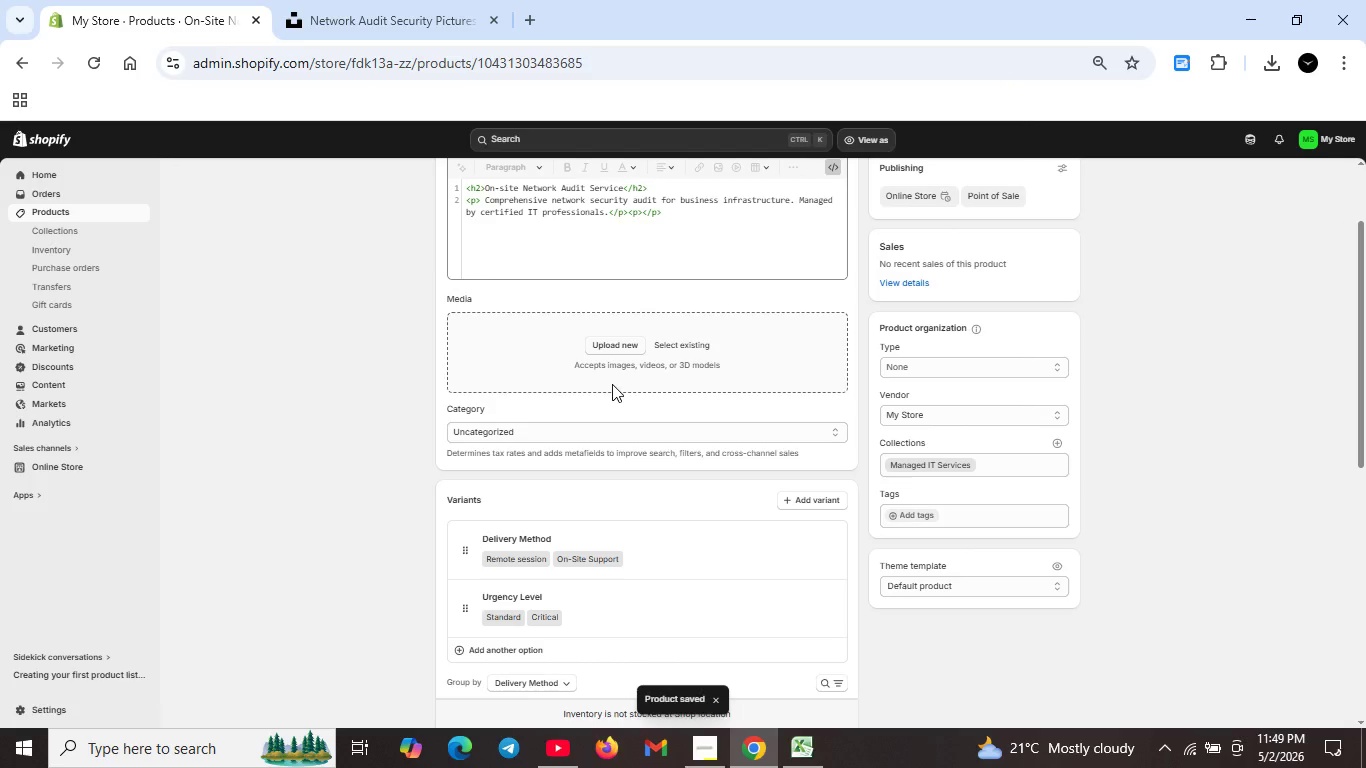 
type(fly)
 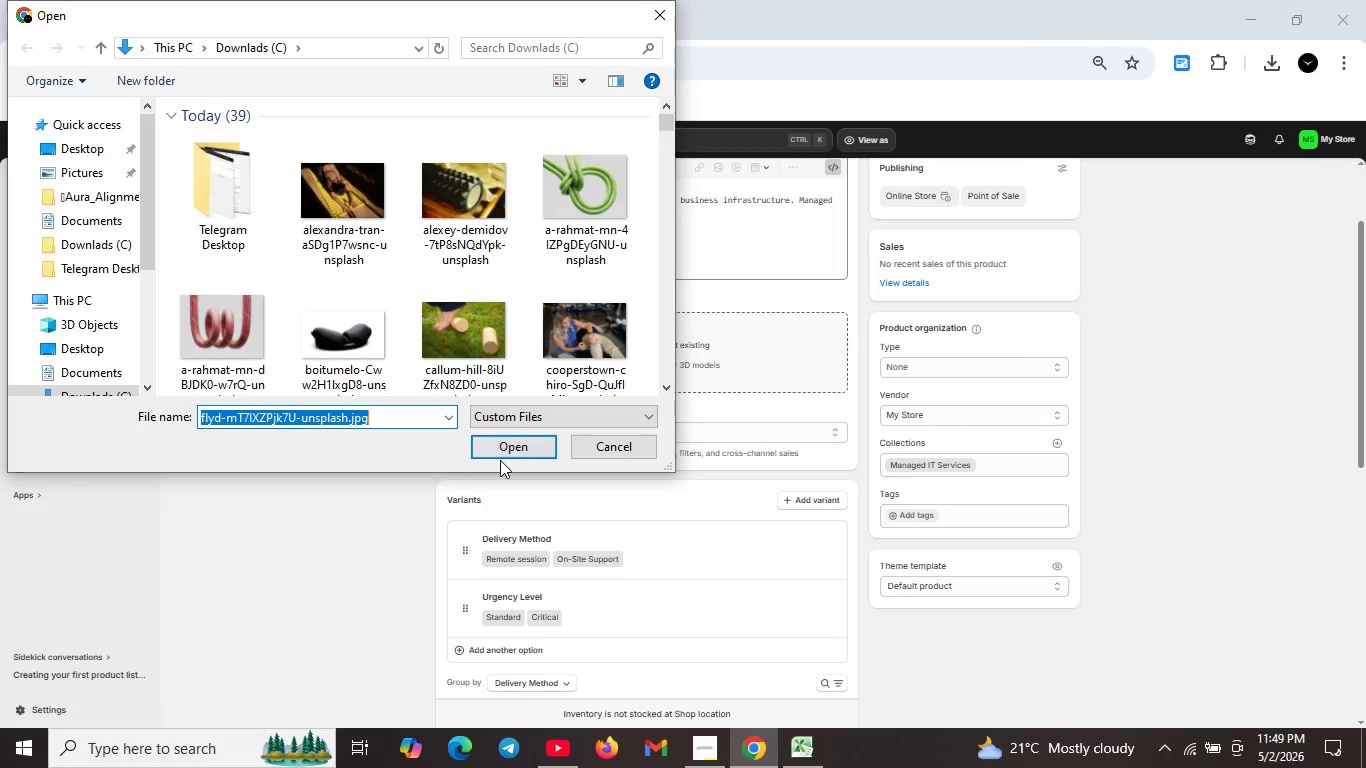 
left_click([511, 443])
 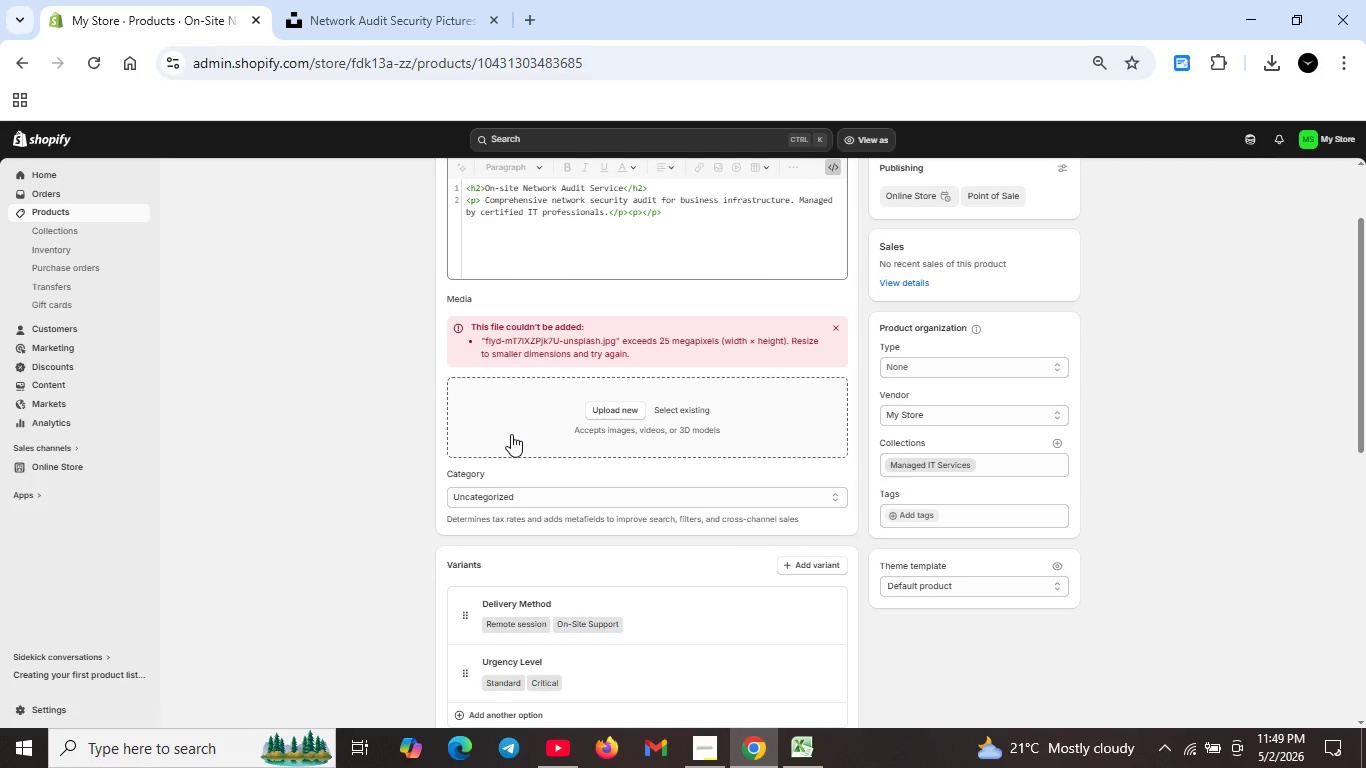 
wait(5.7)
 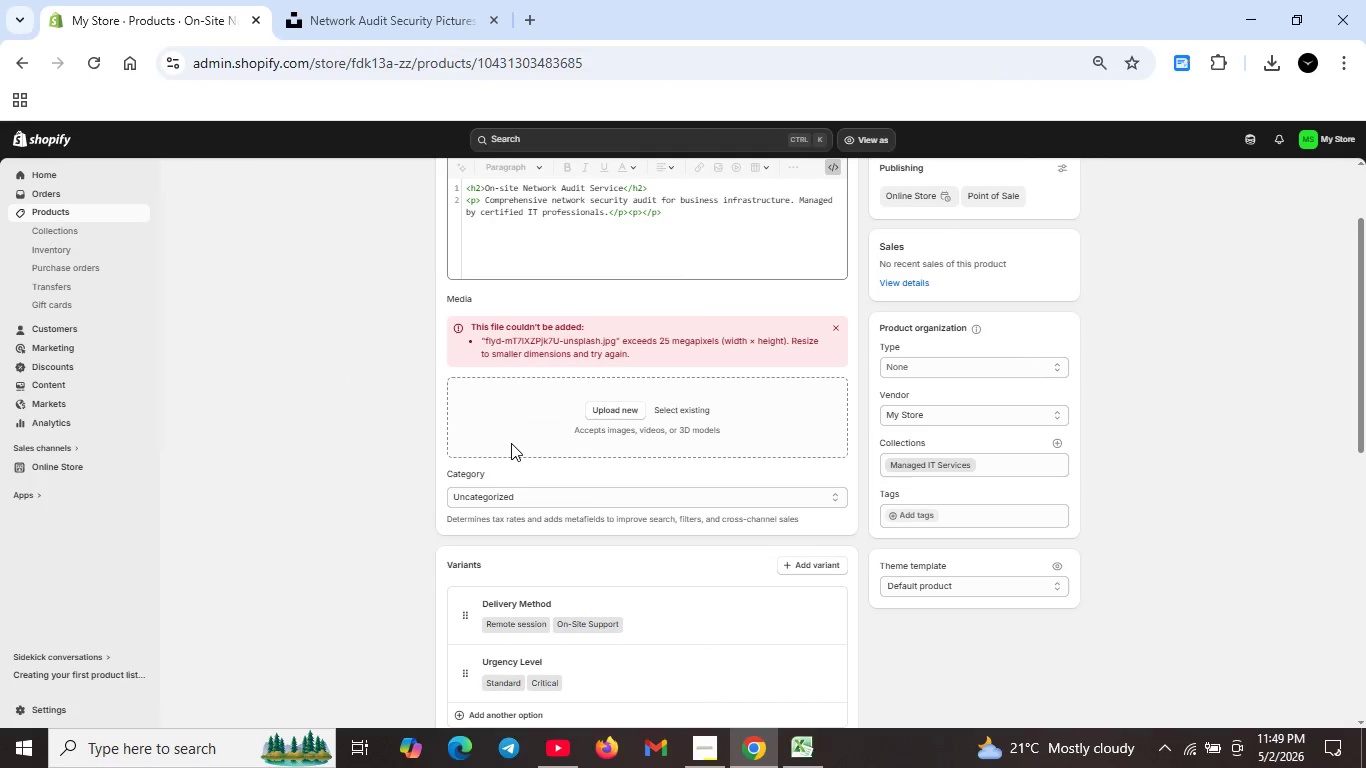 
left_click([402, 3])
 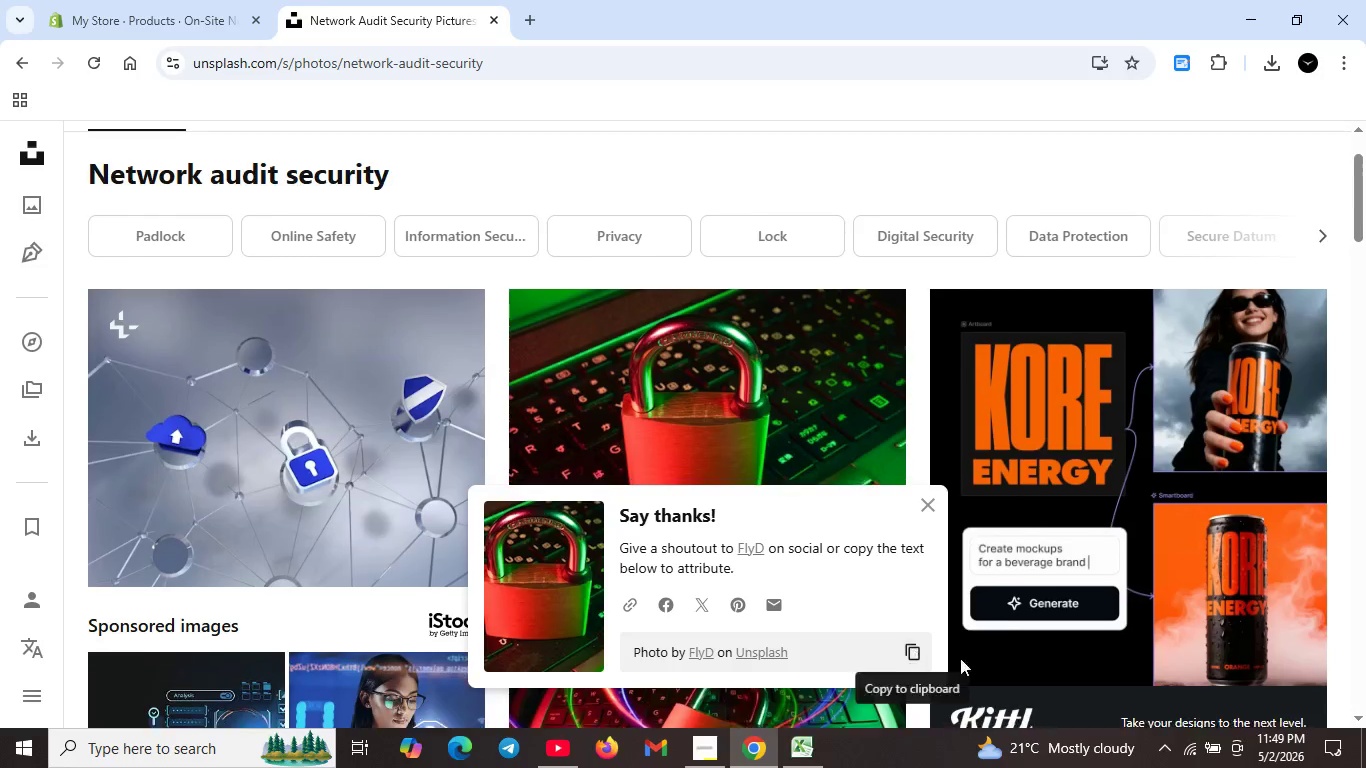 
scroll: coordinate [961, 658], scroll_direction: down, amount: 2.0
 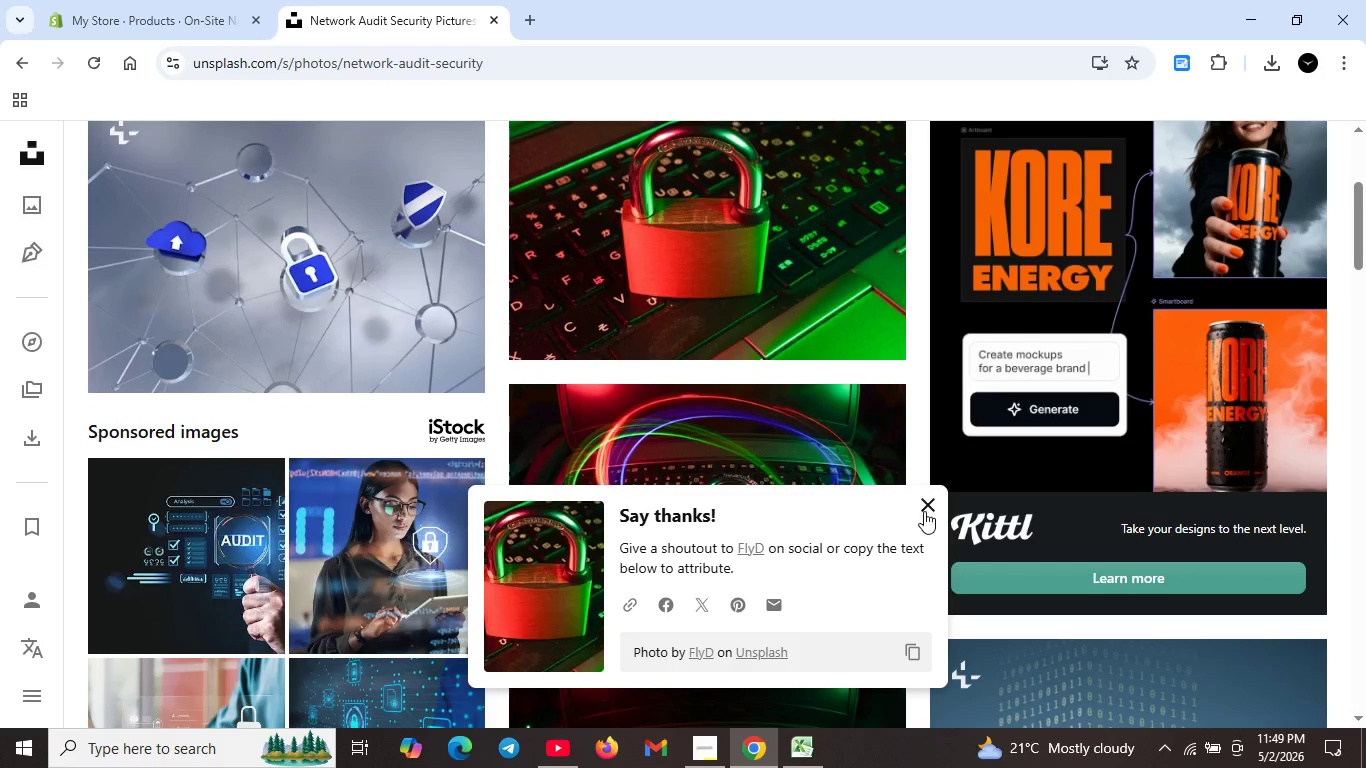 
left_click([925, 511])
 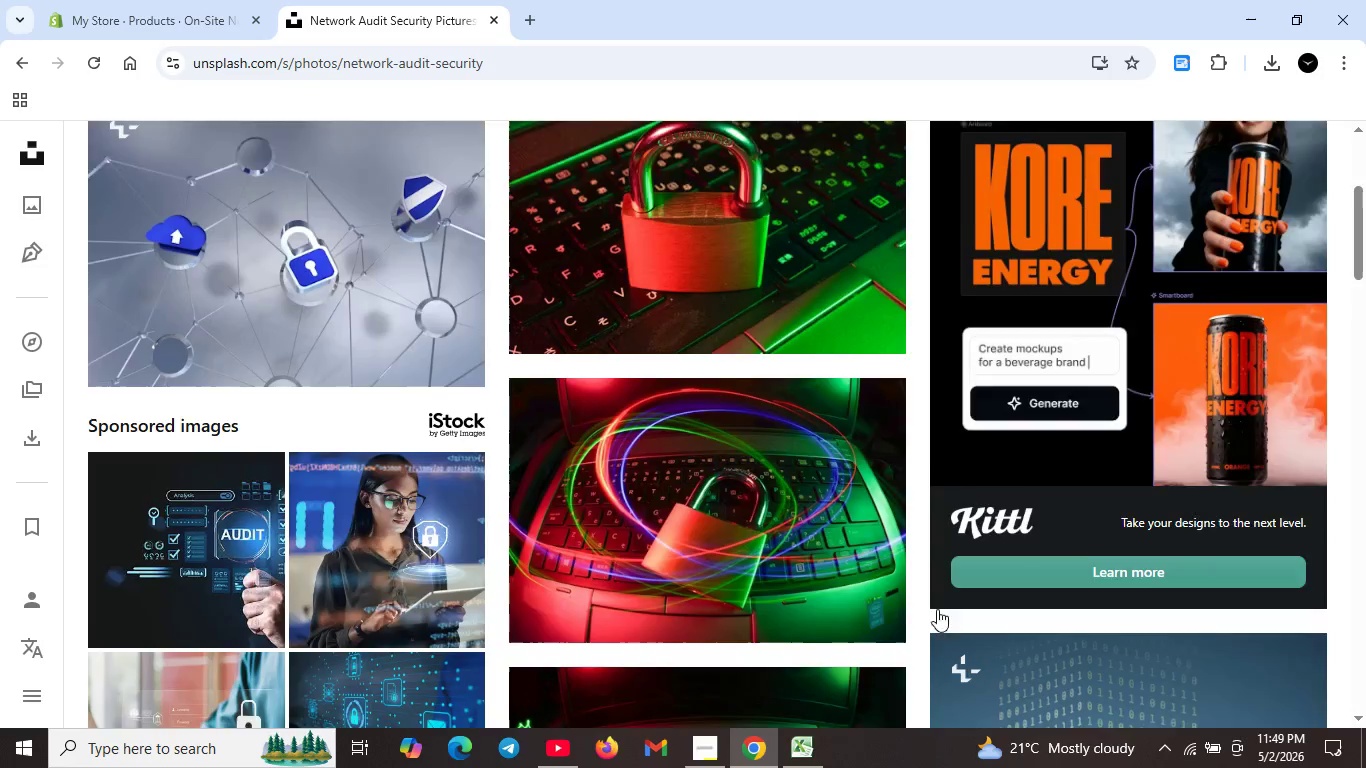 
scroll: coordinate [937, 611], scroll_direction: down, amount: 5.0
 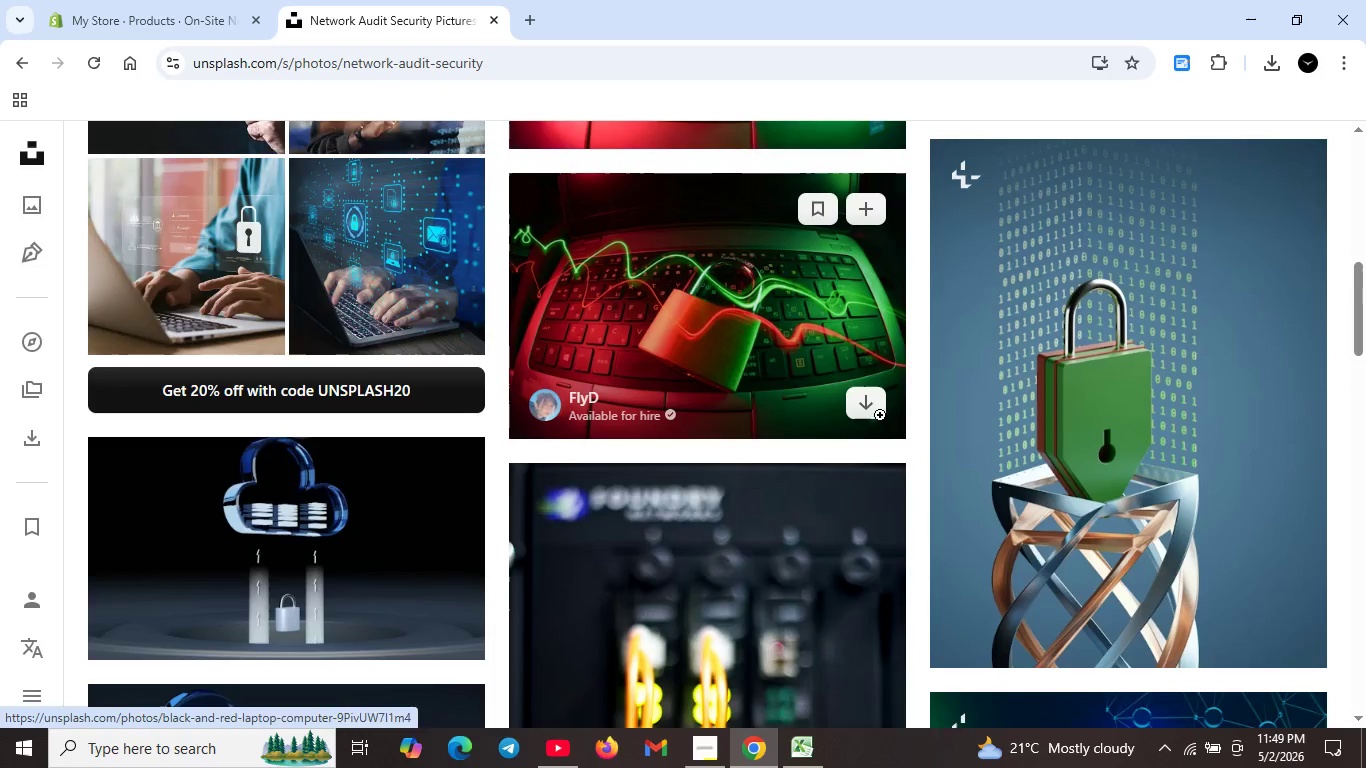 
left_click([877, 405])
 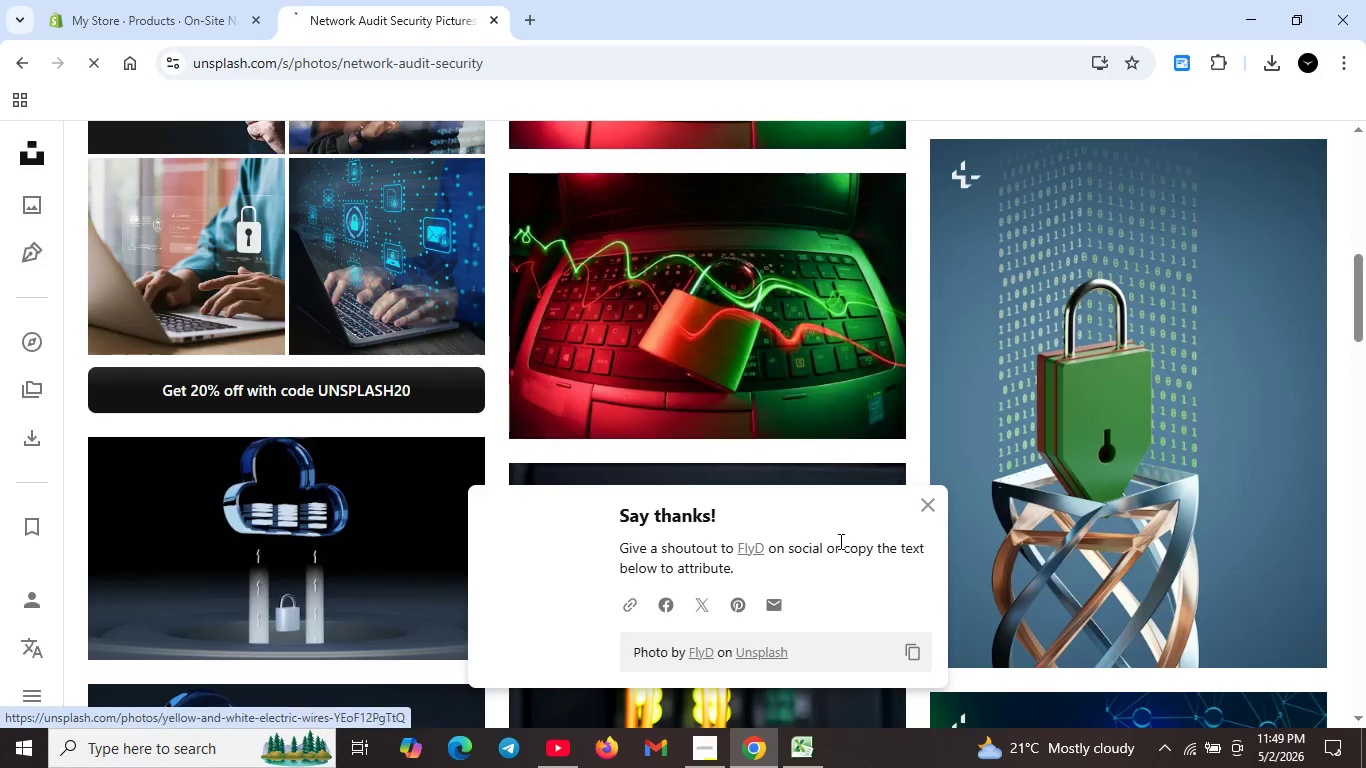 
scroll: coordinate [823, 551], scroll_direction: down, amount: 3.0
 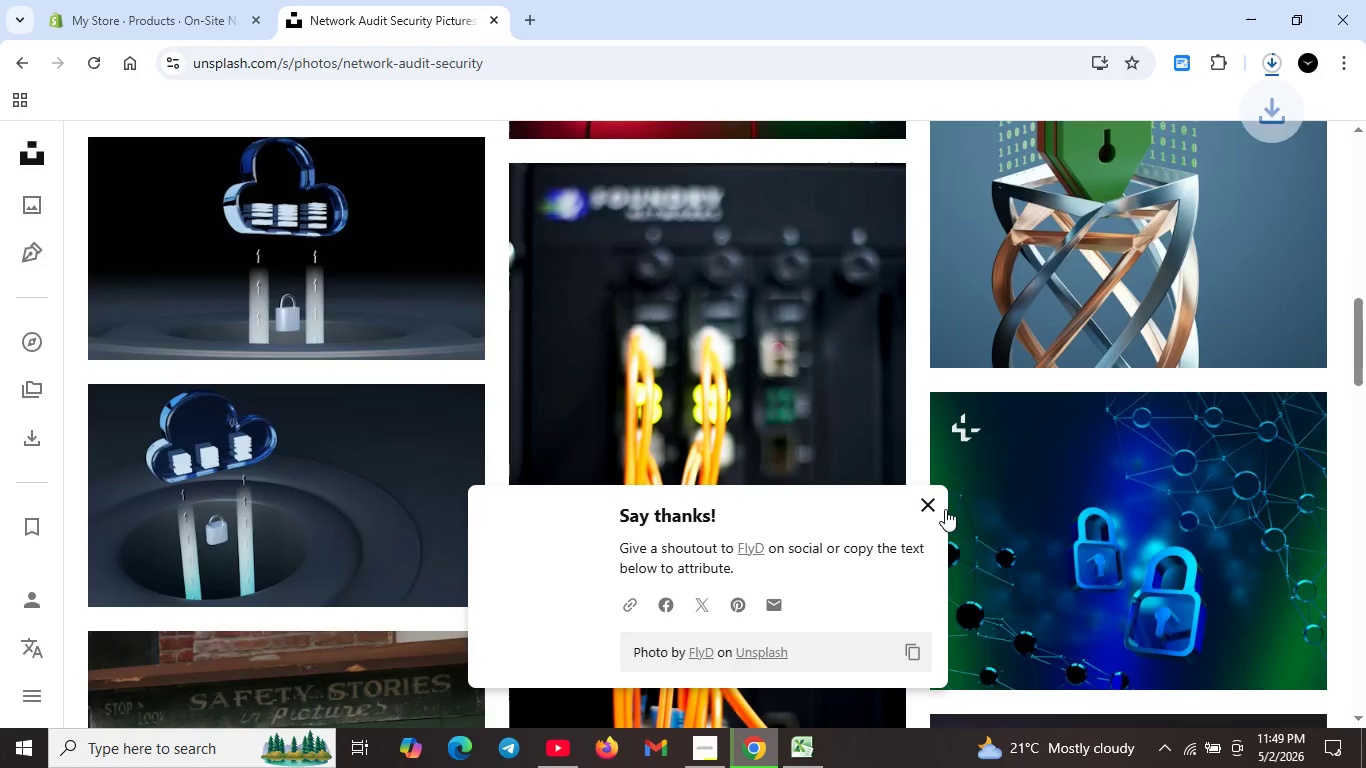 
left_click([945, 509])
 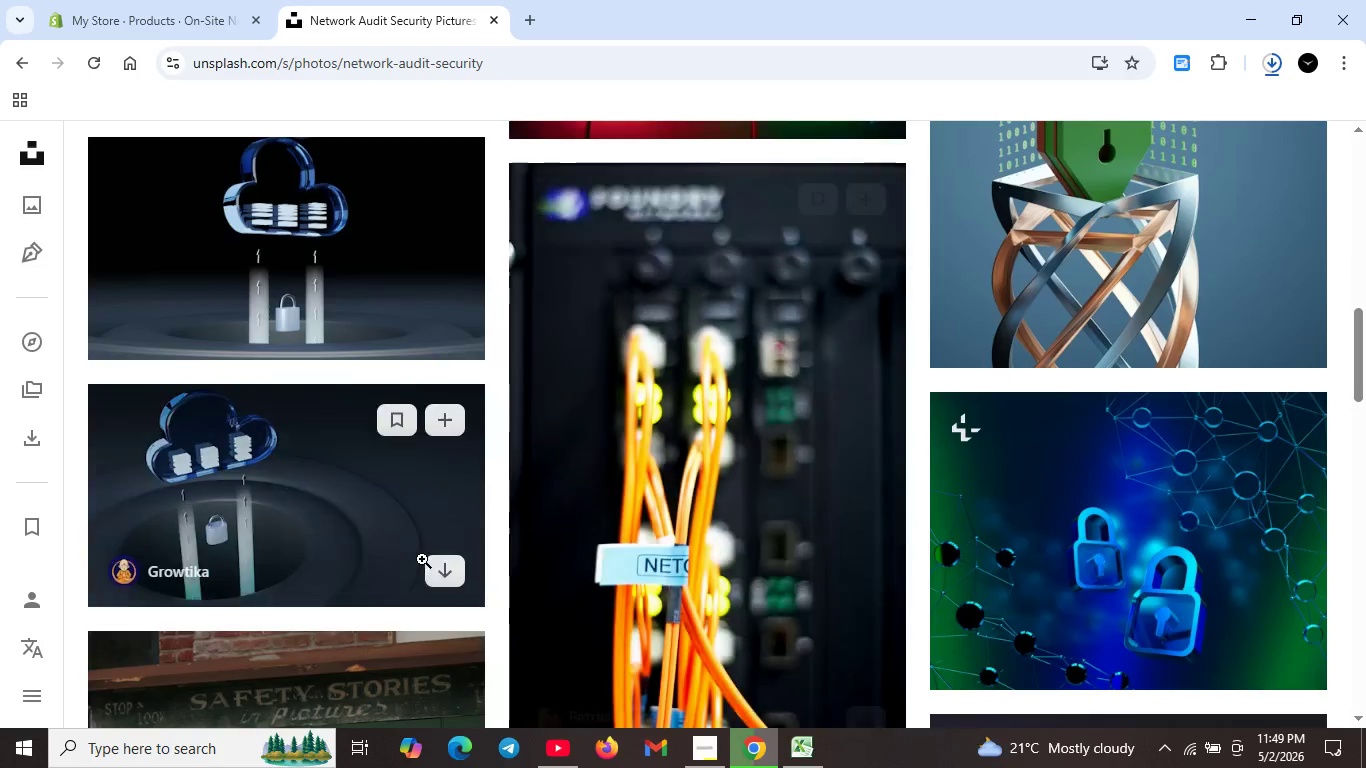 
mouse_move([473, 545])
 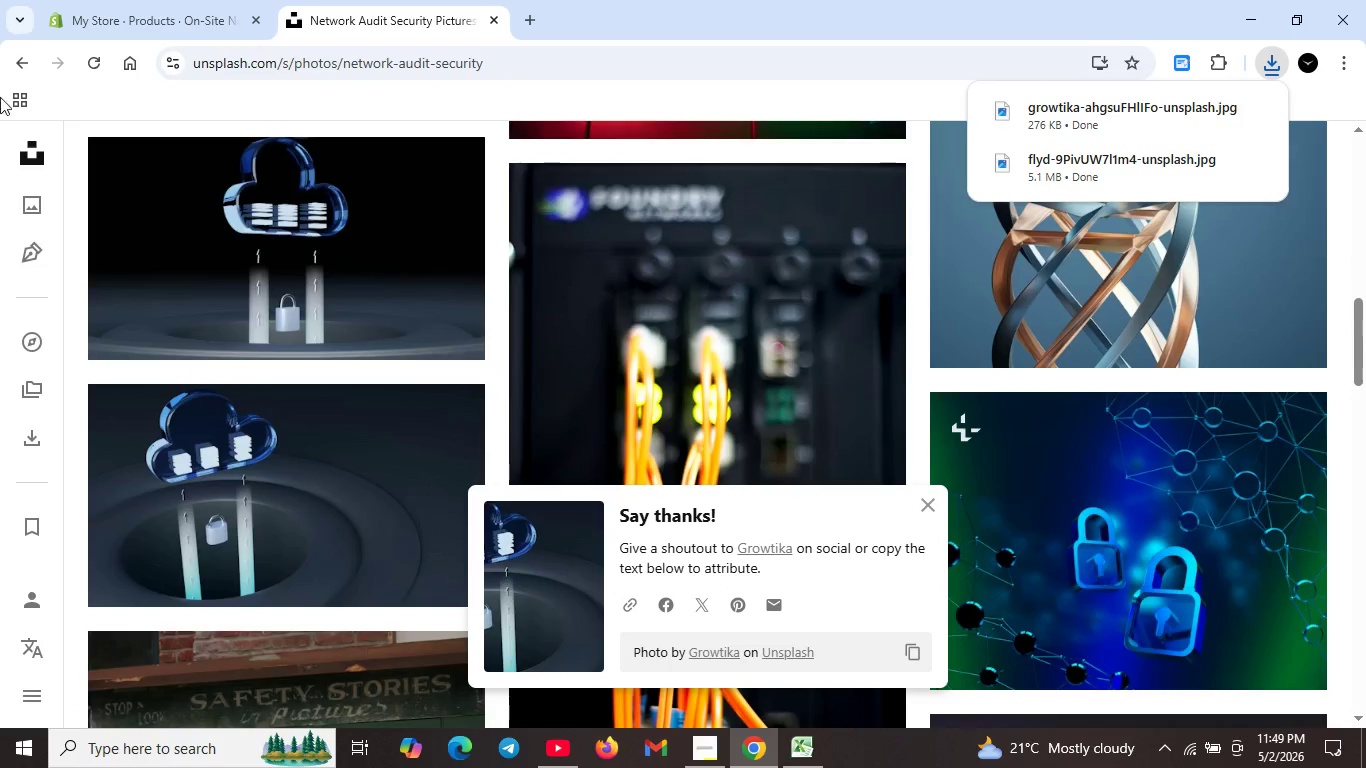 
left_click([139, 14])
 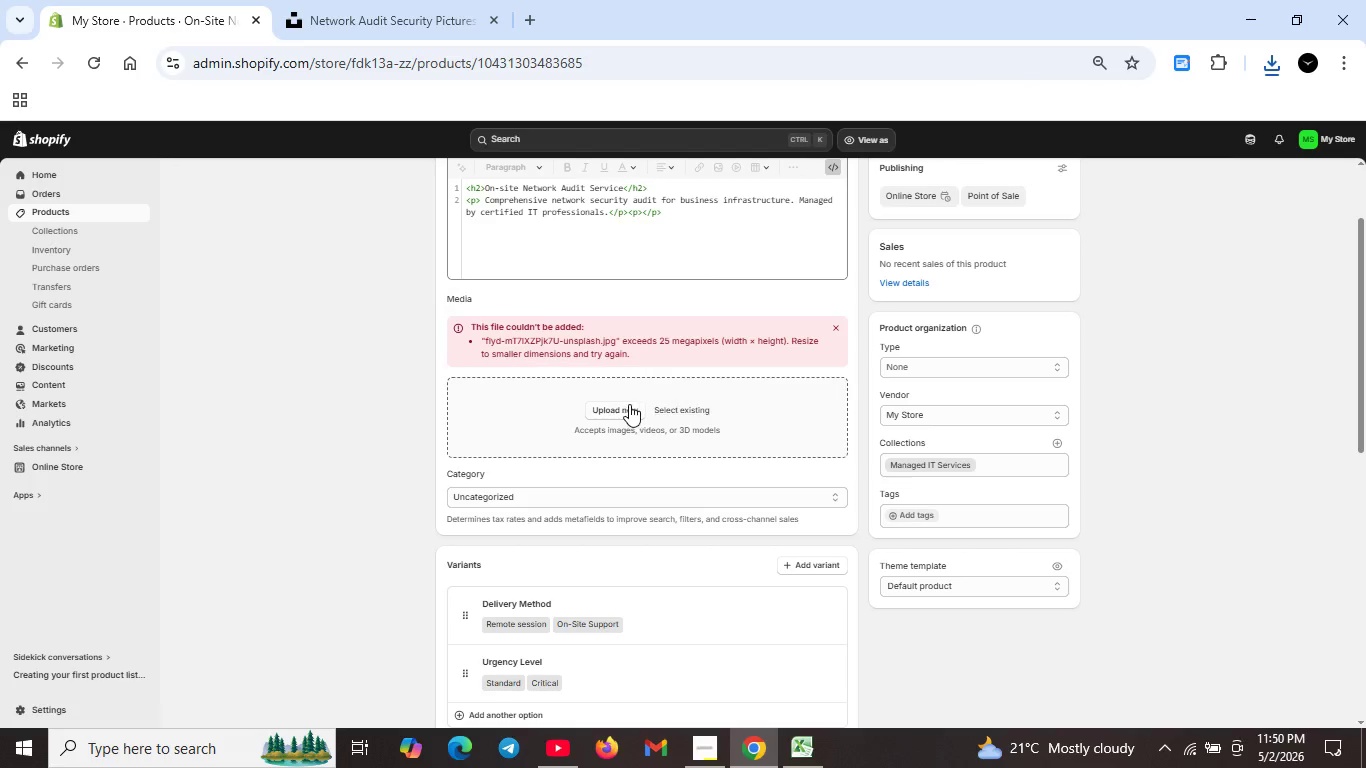 
left_click([629, 404])
 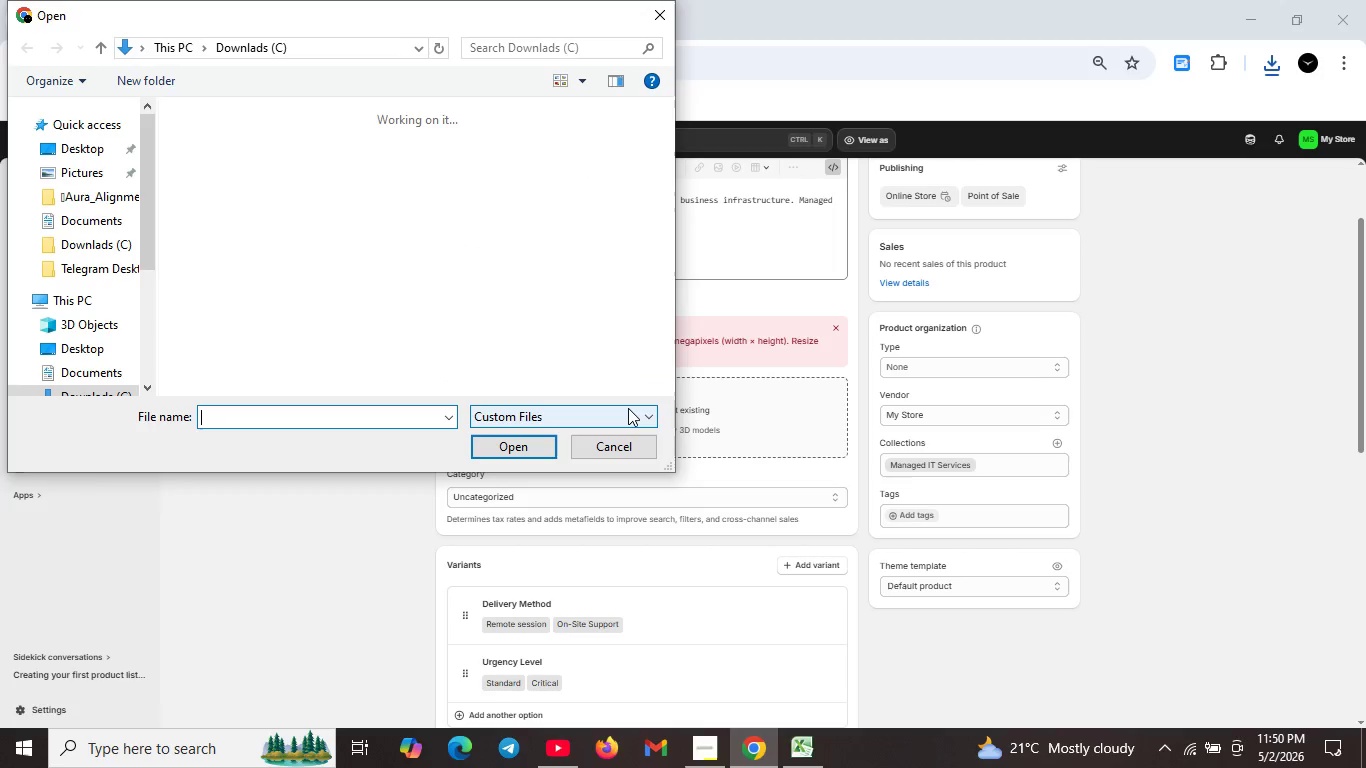 
type(gr)
 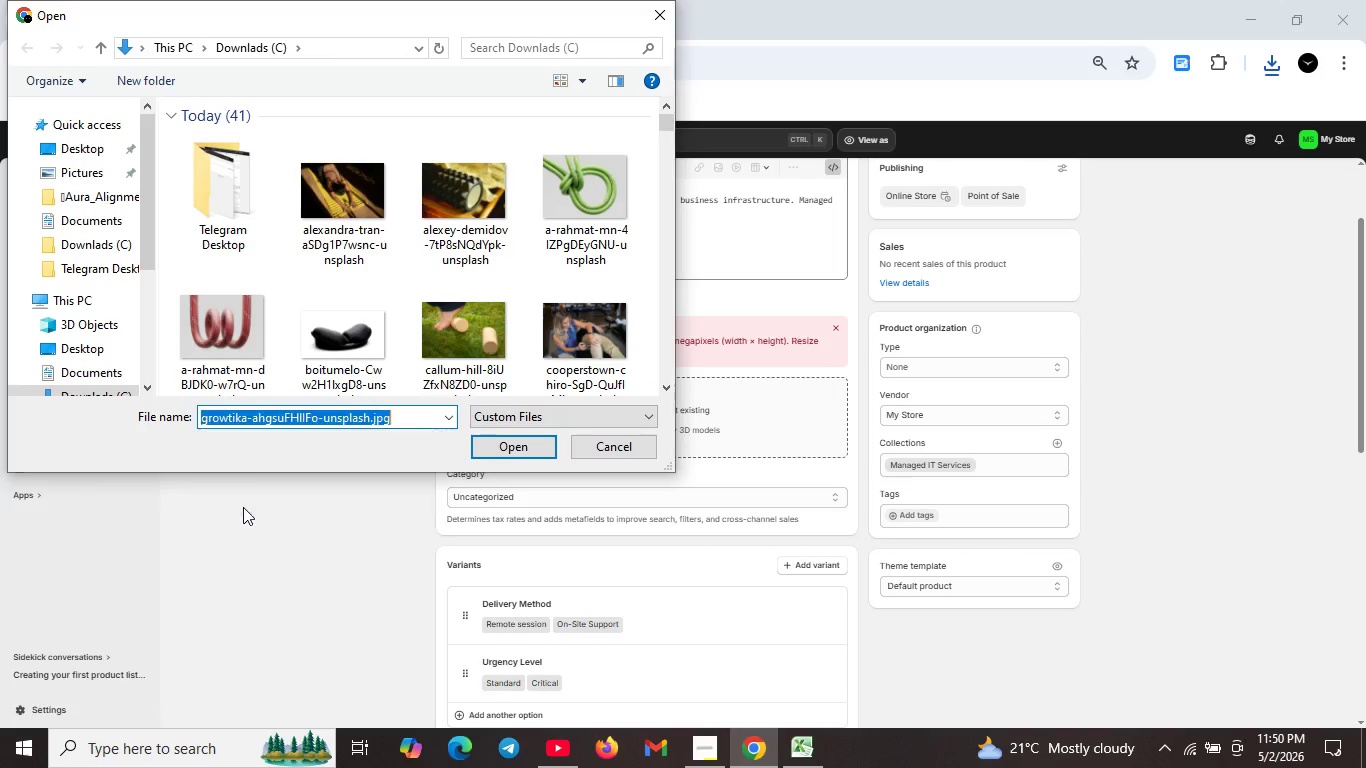 
left_click([514, 443])
 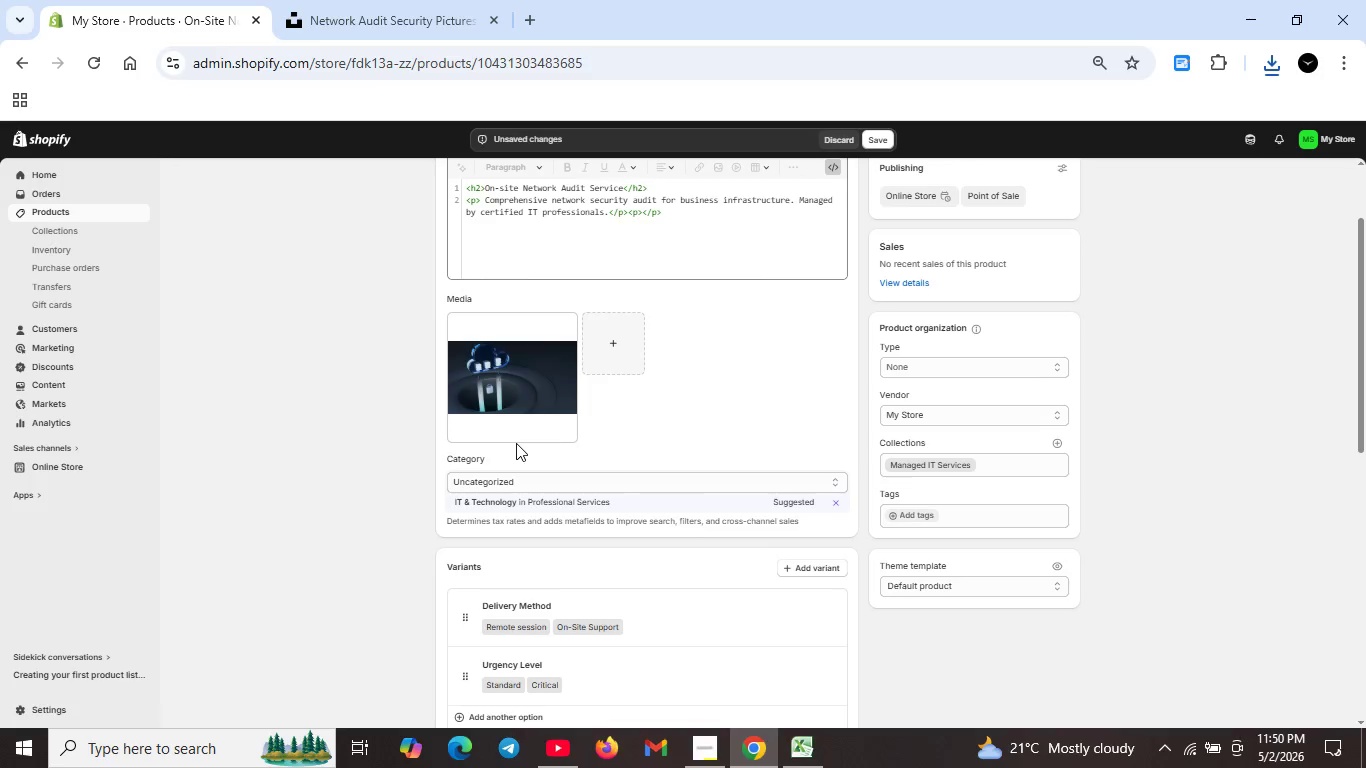 
wait(19.77)
 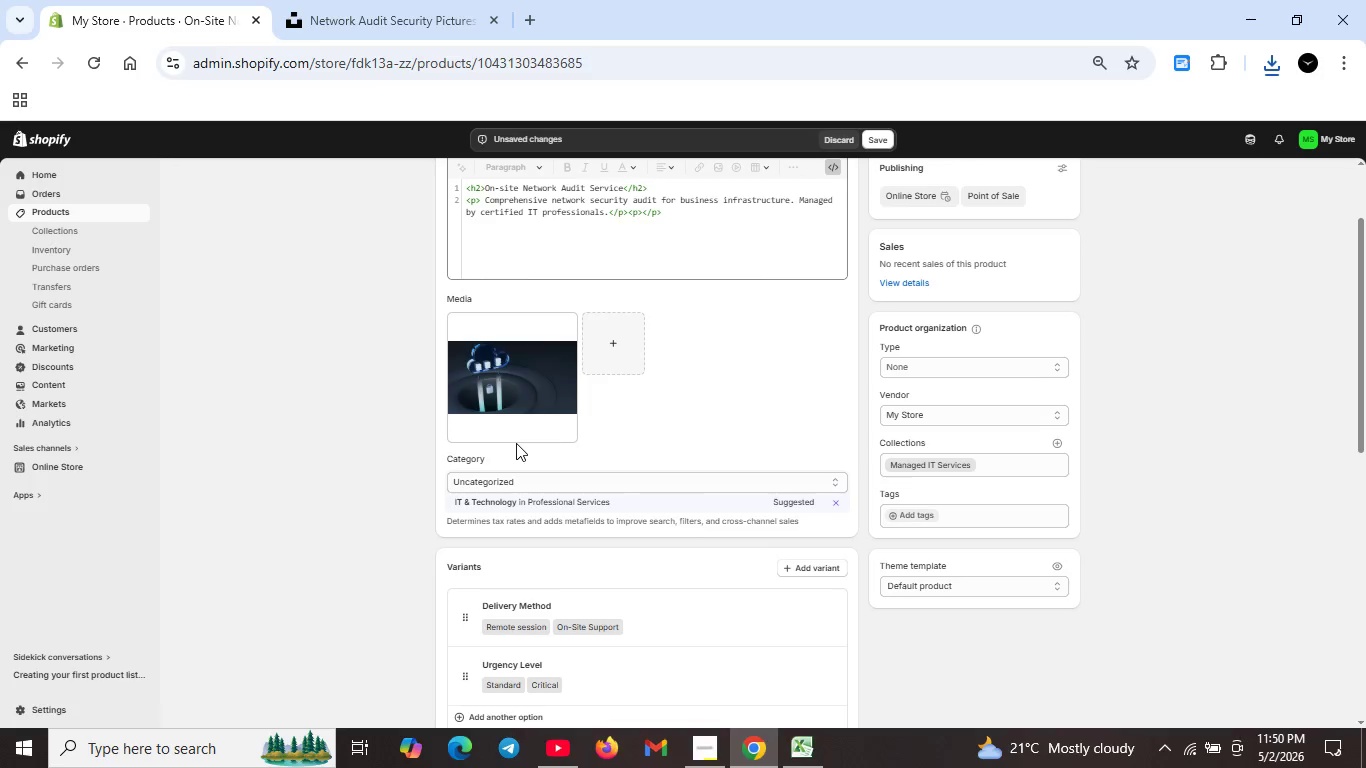 
double_click([526, 379])
 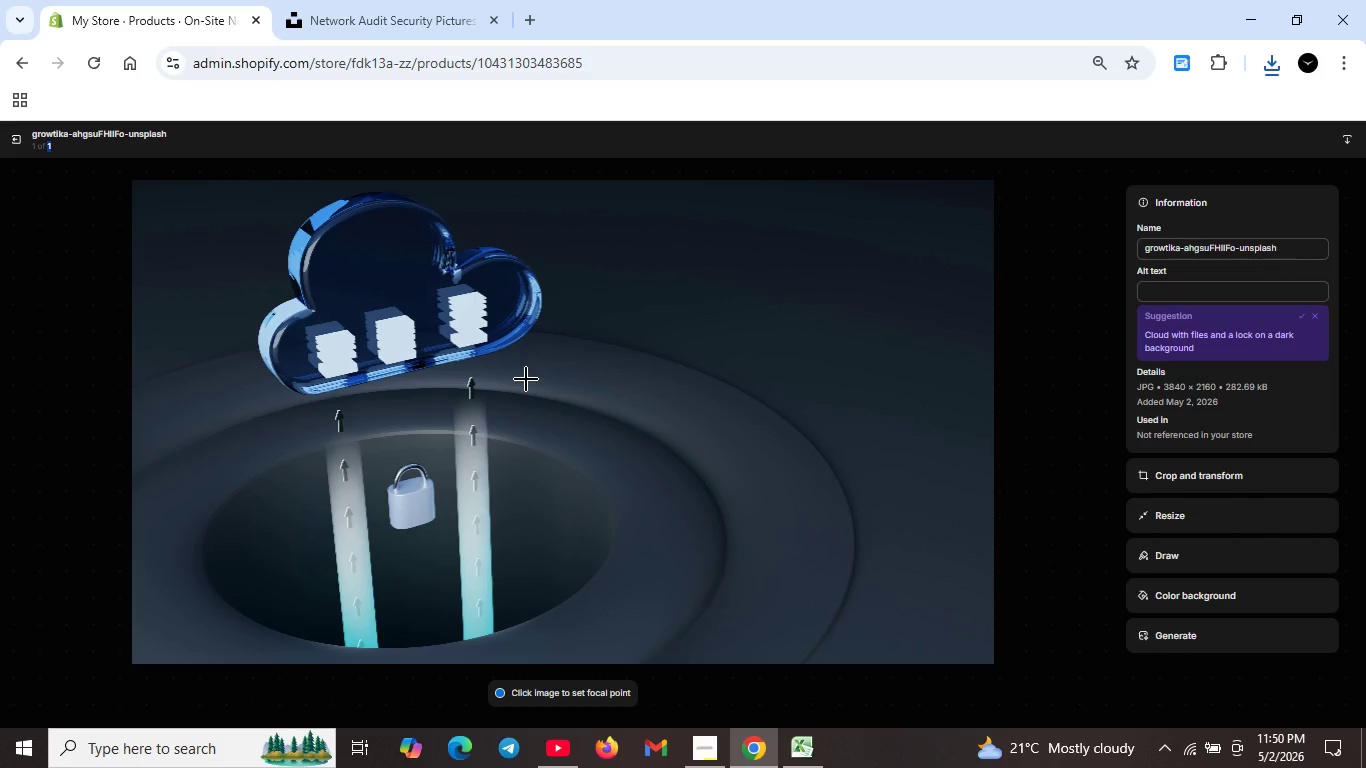 
wait(8.3)
 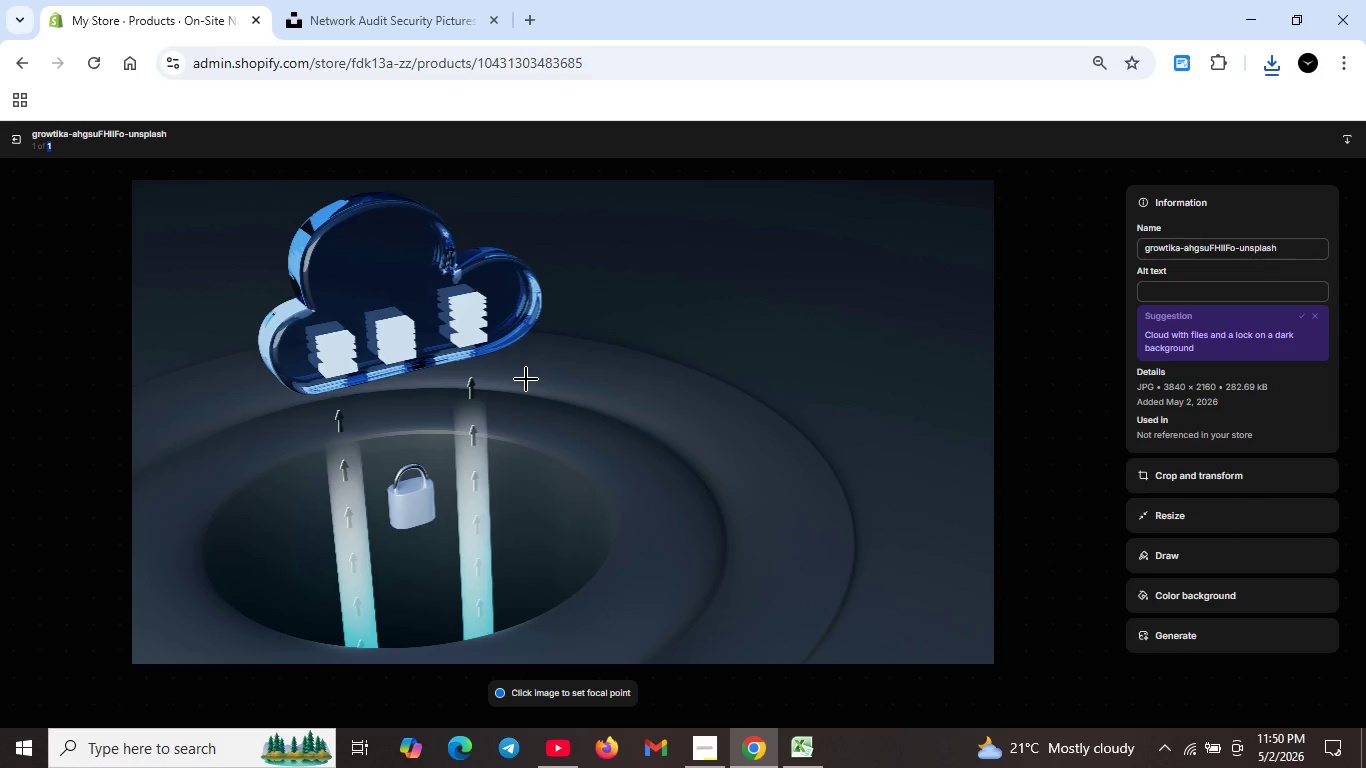 
left_click([1247, 294])
 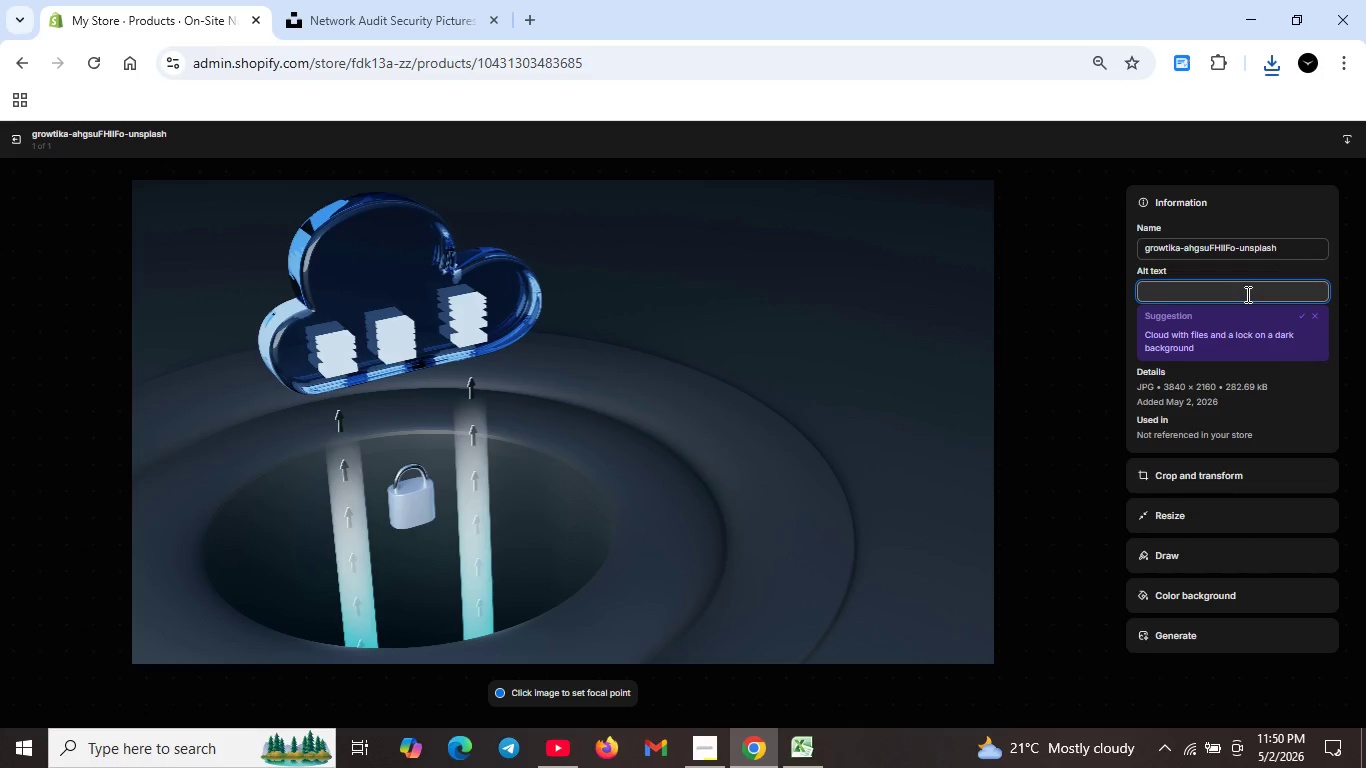 
type(On-site network au)
key(Backspace)
type(udit sevice for business infrastructure.)
 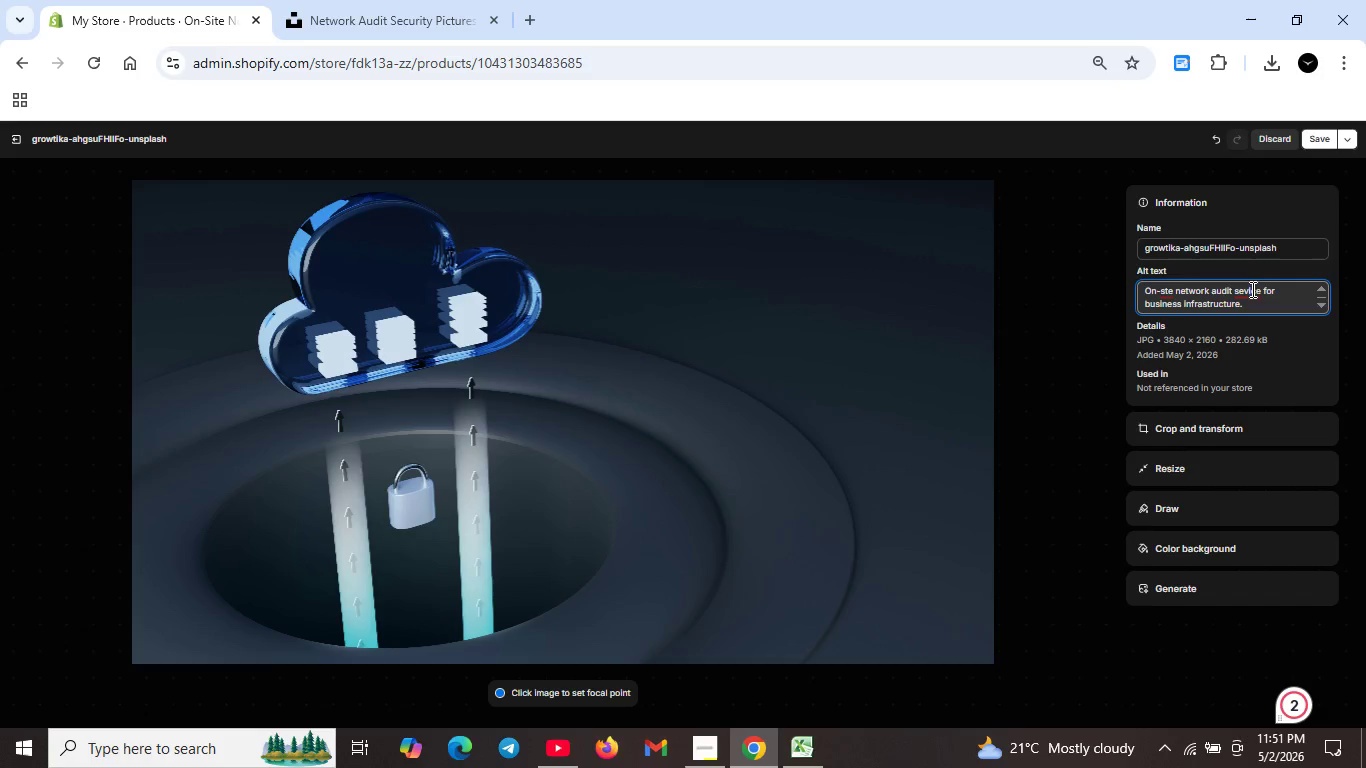 
left_click([1299, 709])
 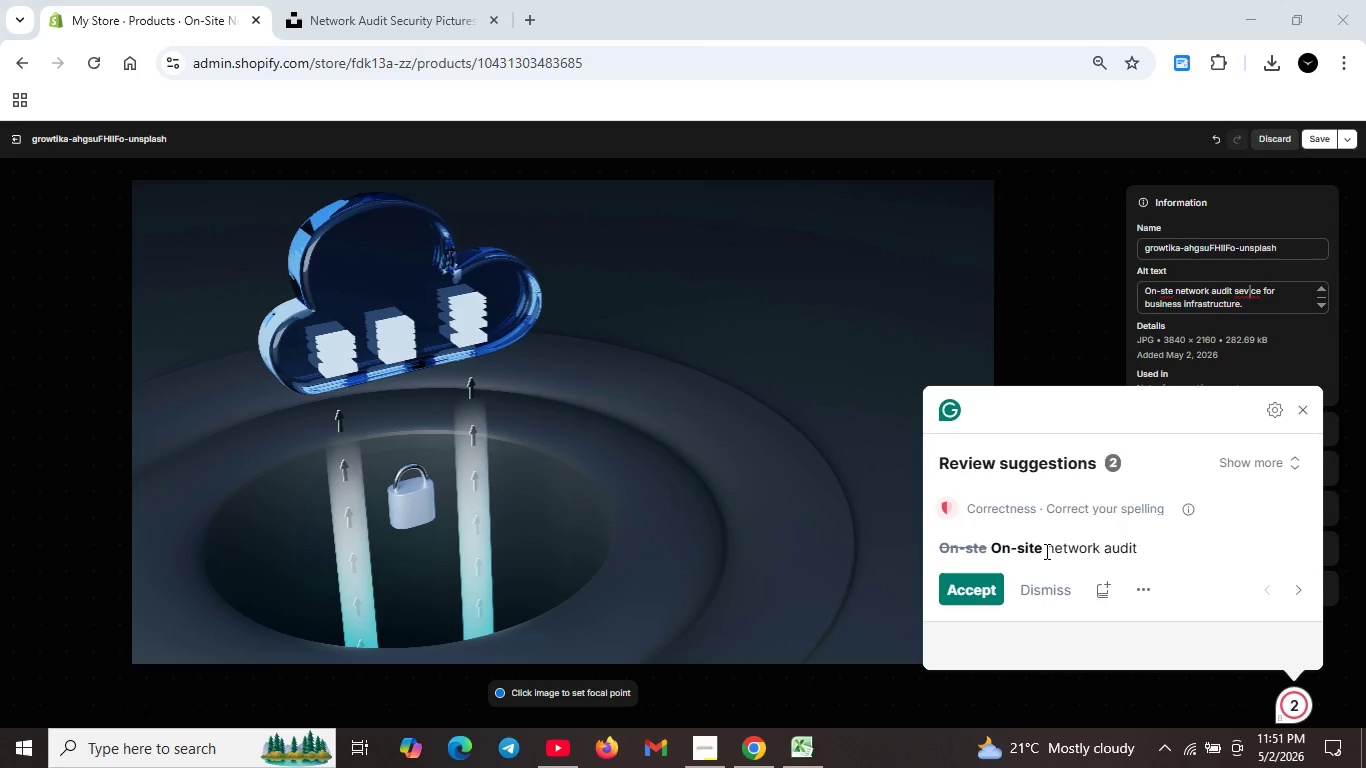 
left_click([984, 586])
 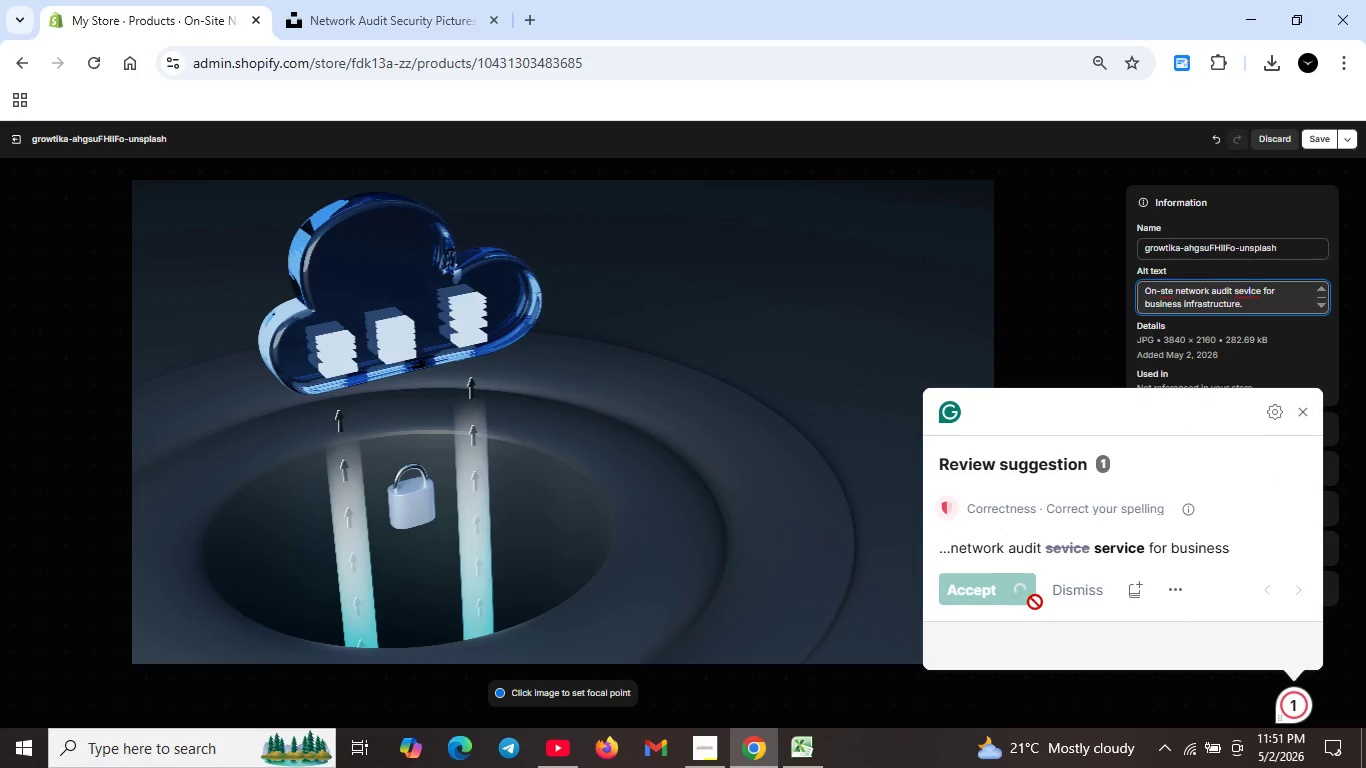 
key(Unknown)
 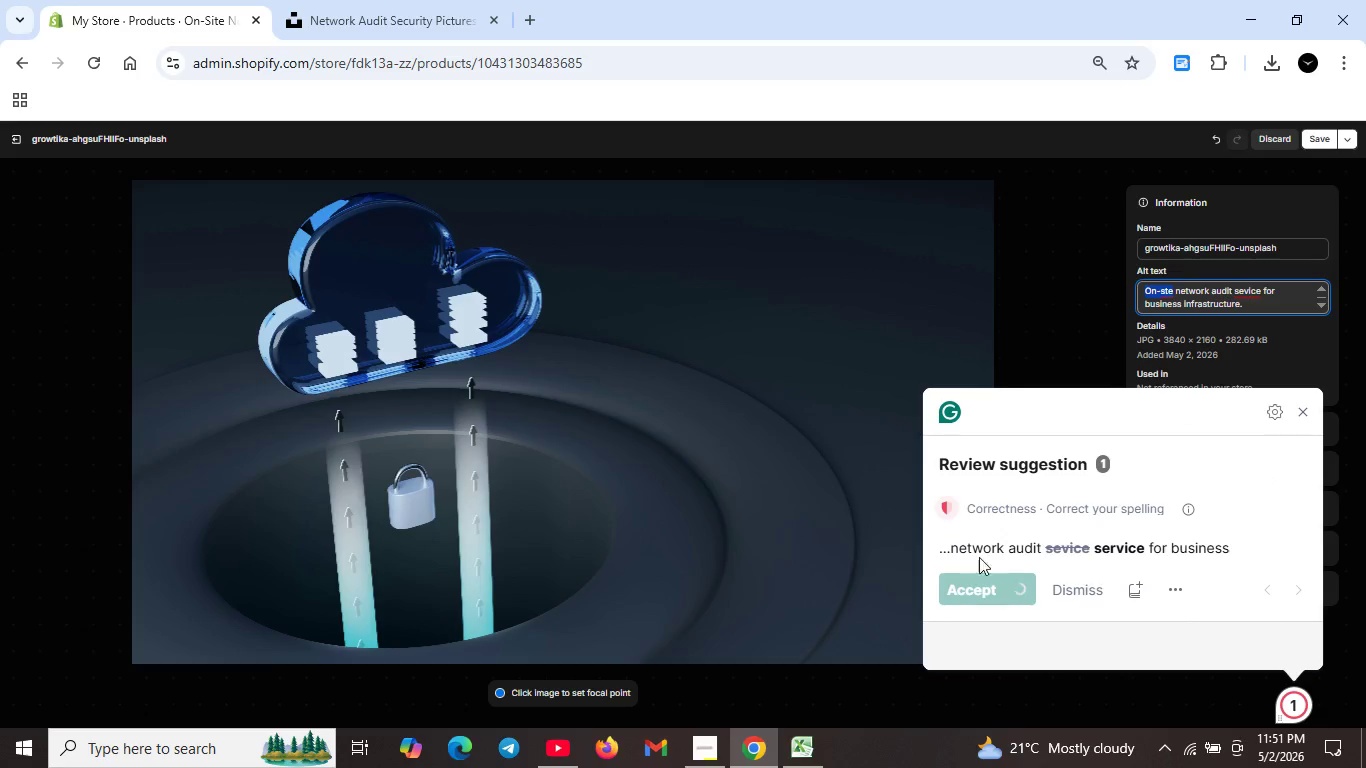 
key(Unknown)
 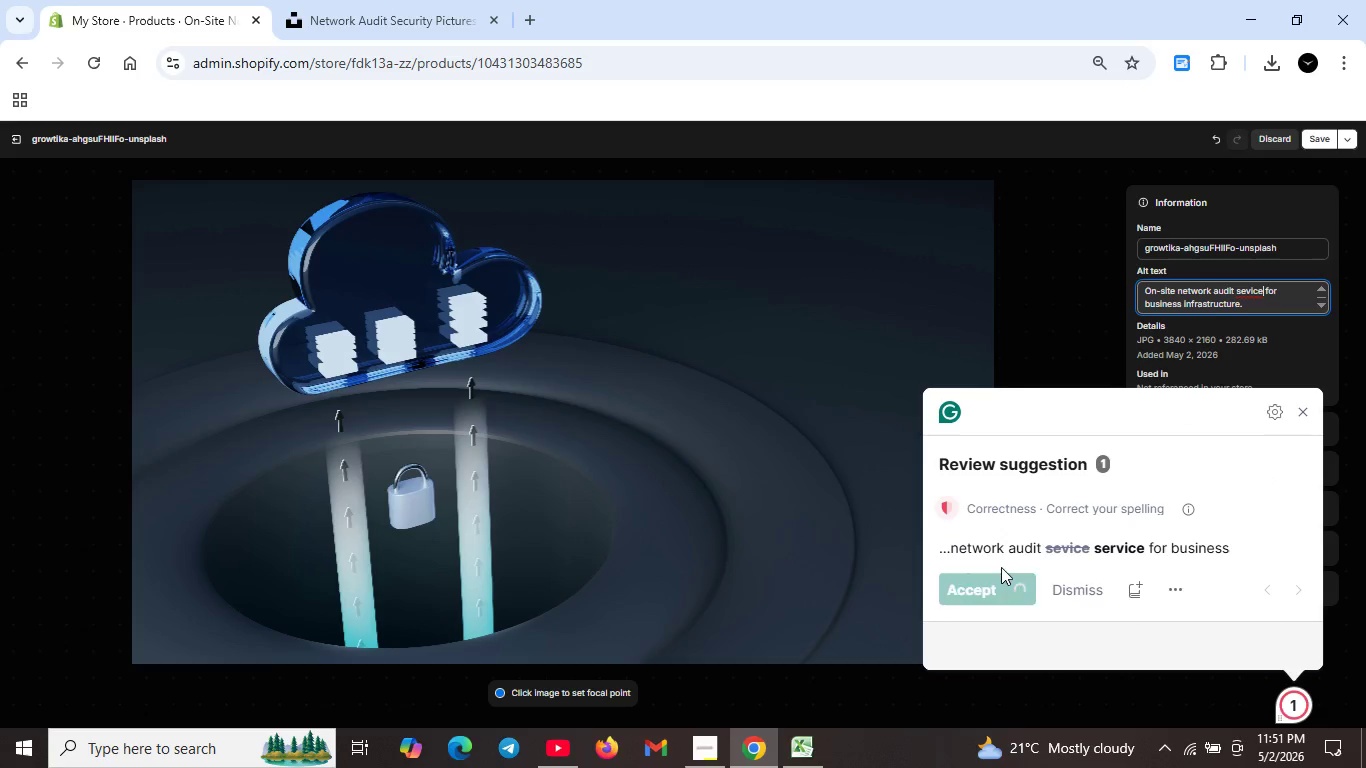 
key(Unknown)
 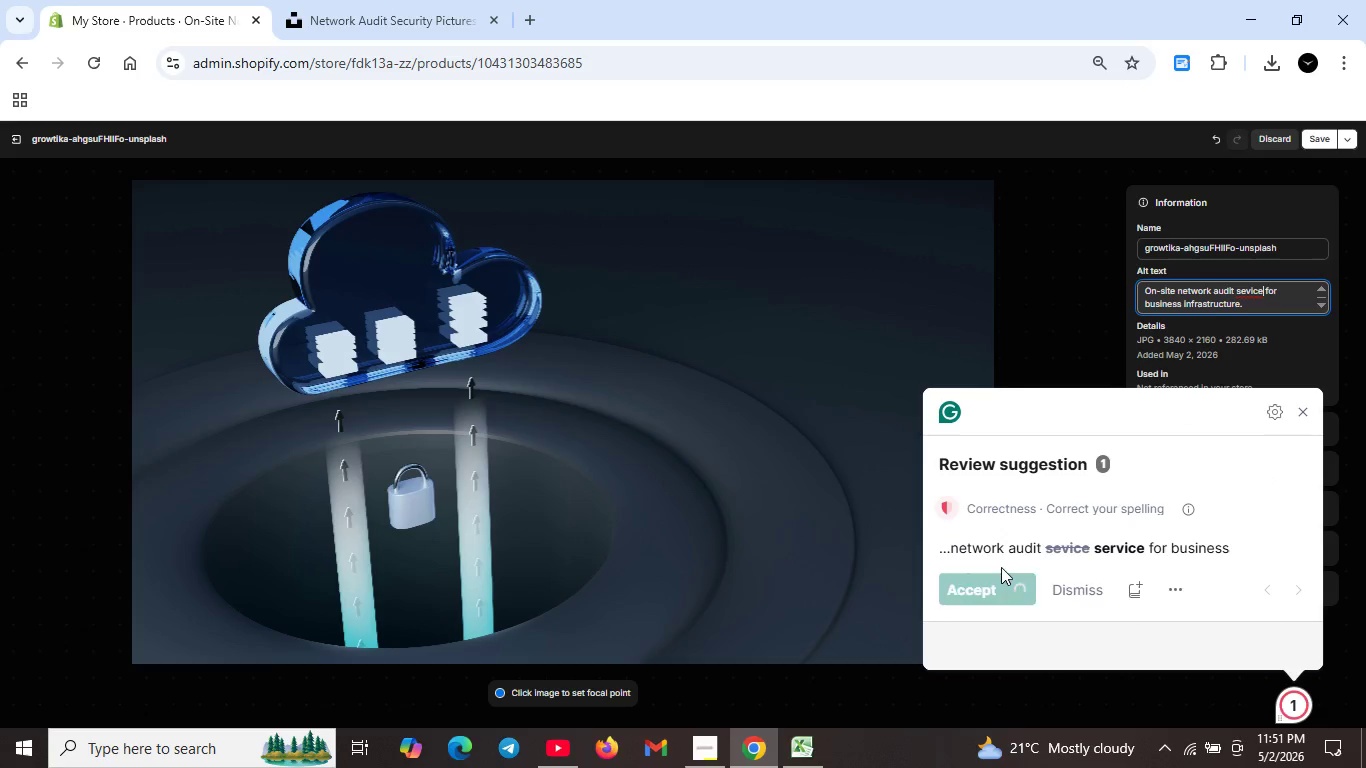 
key(Unknown)
 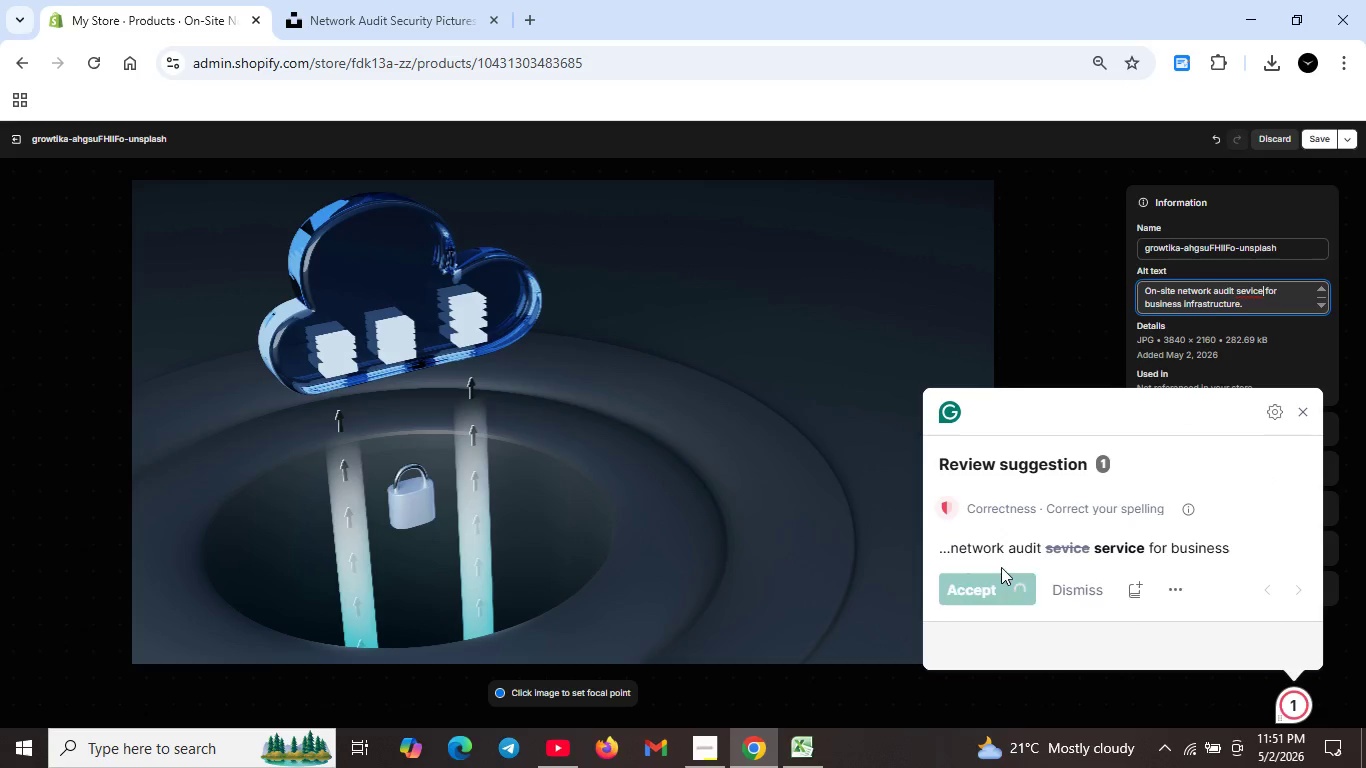 
key(Unknown)
 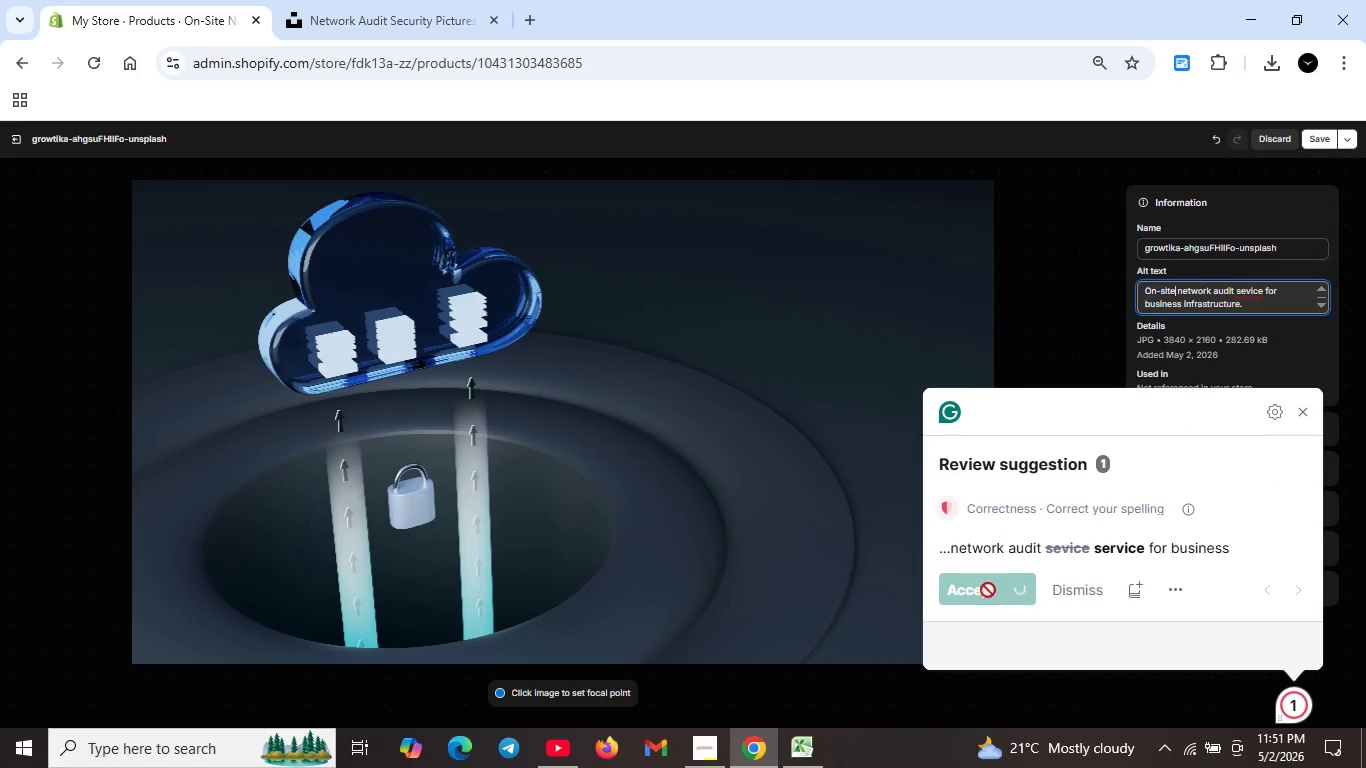 
key(Unknown)
 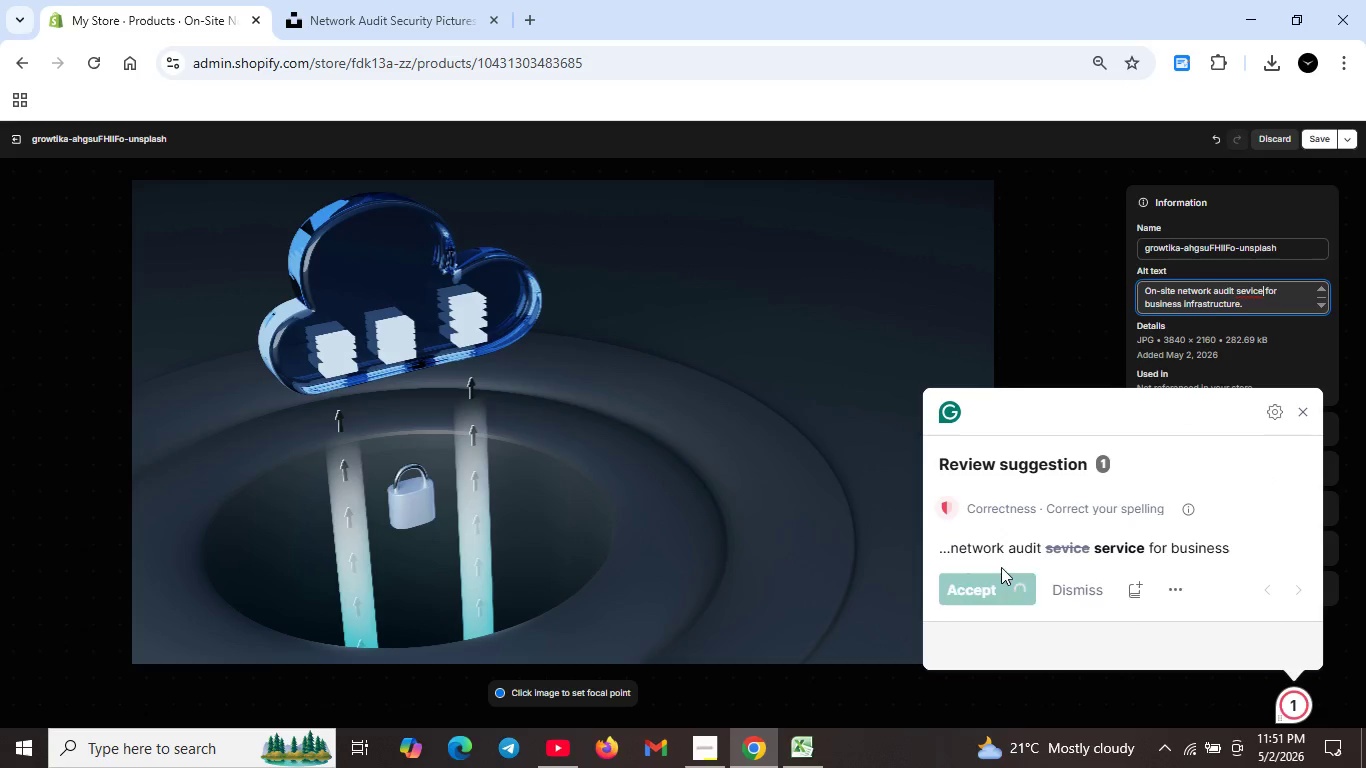 
key(Unknown)
 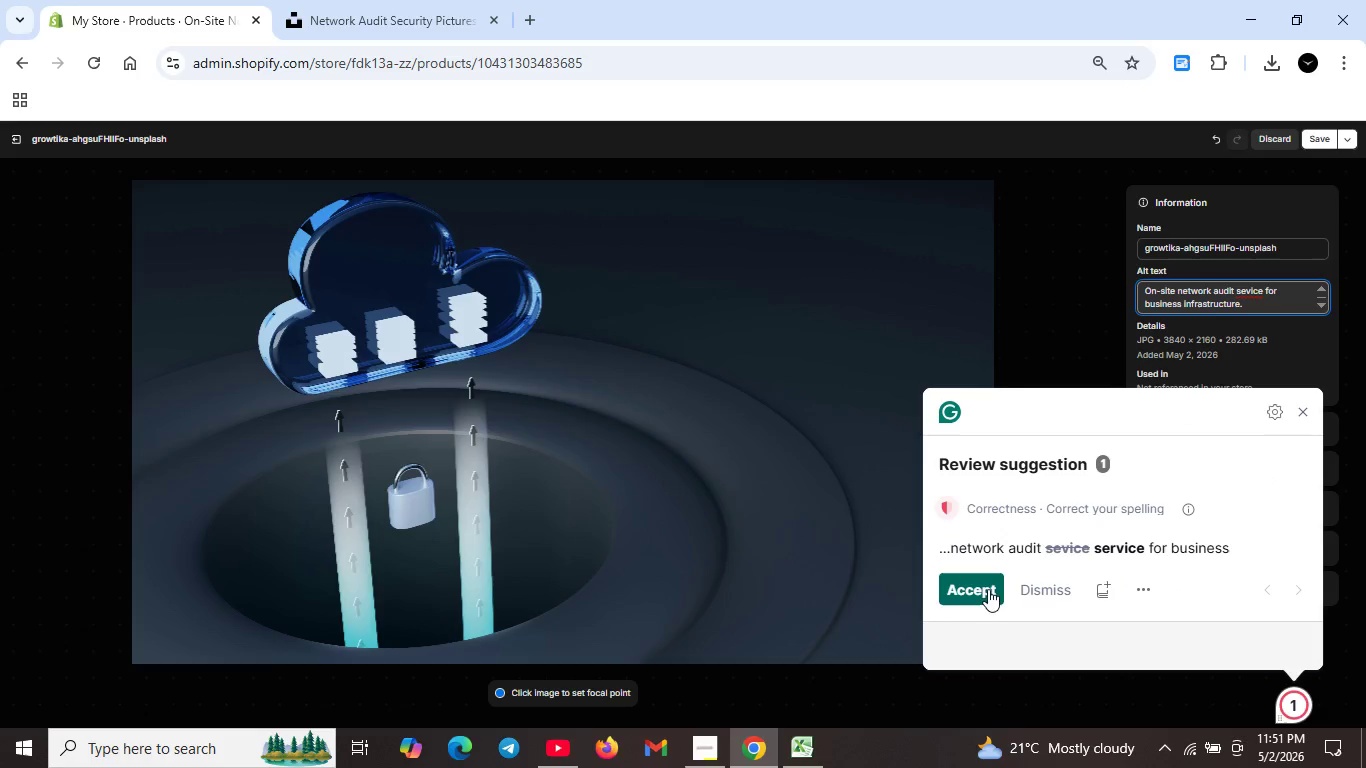 
left_click([987, 586])
 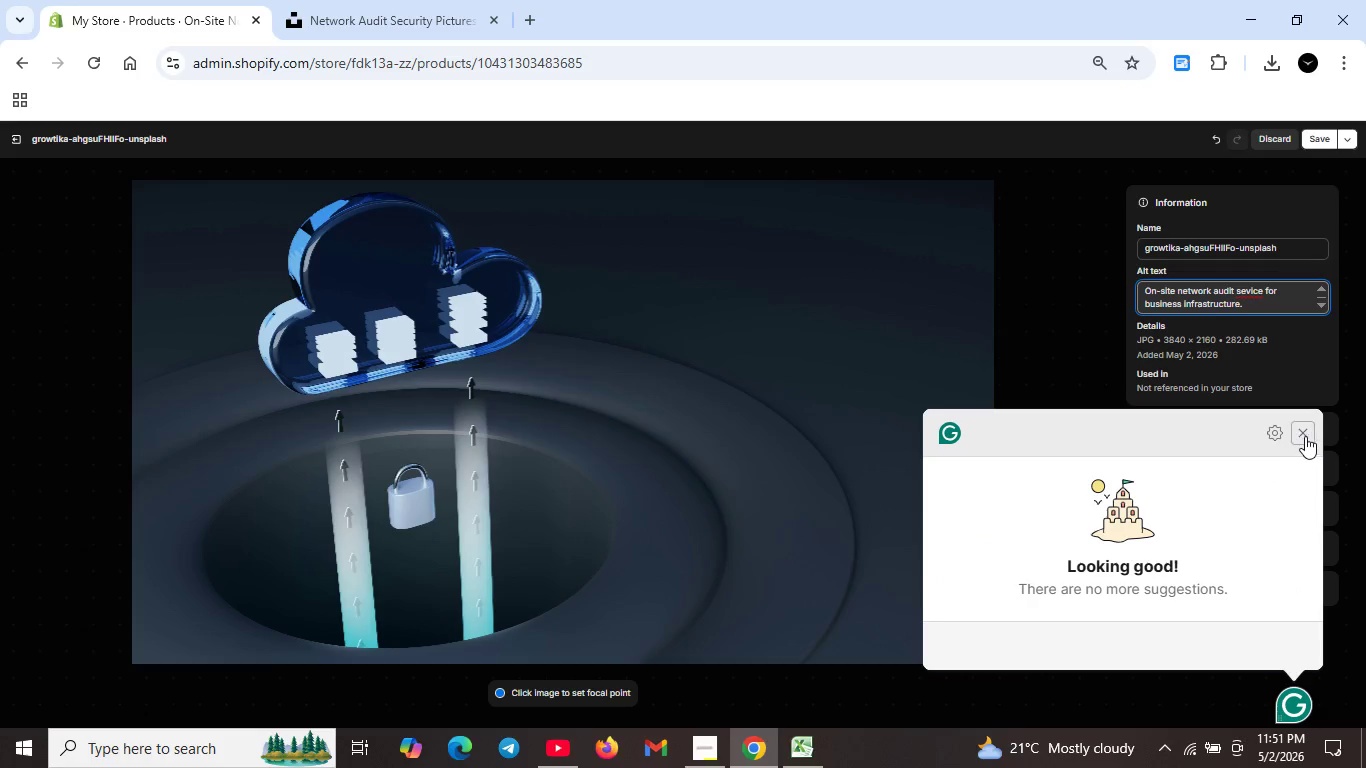 
left_click([1305, 436])
 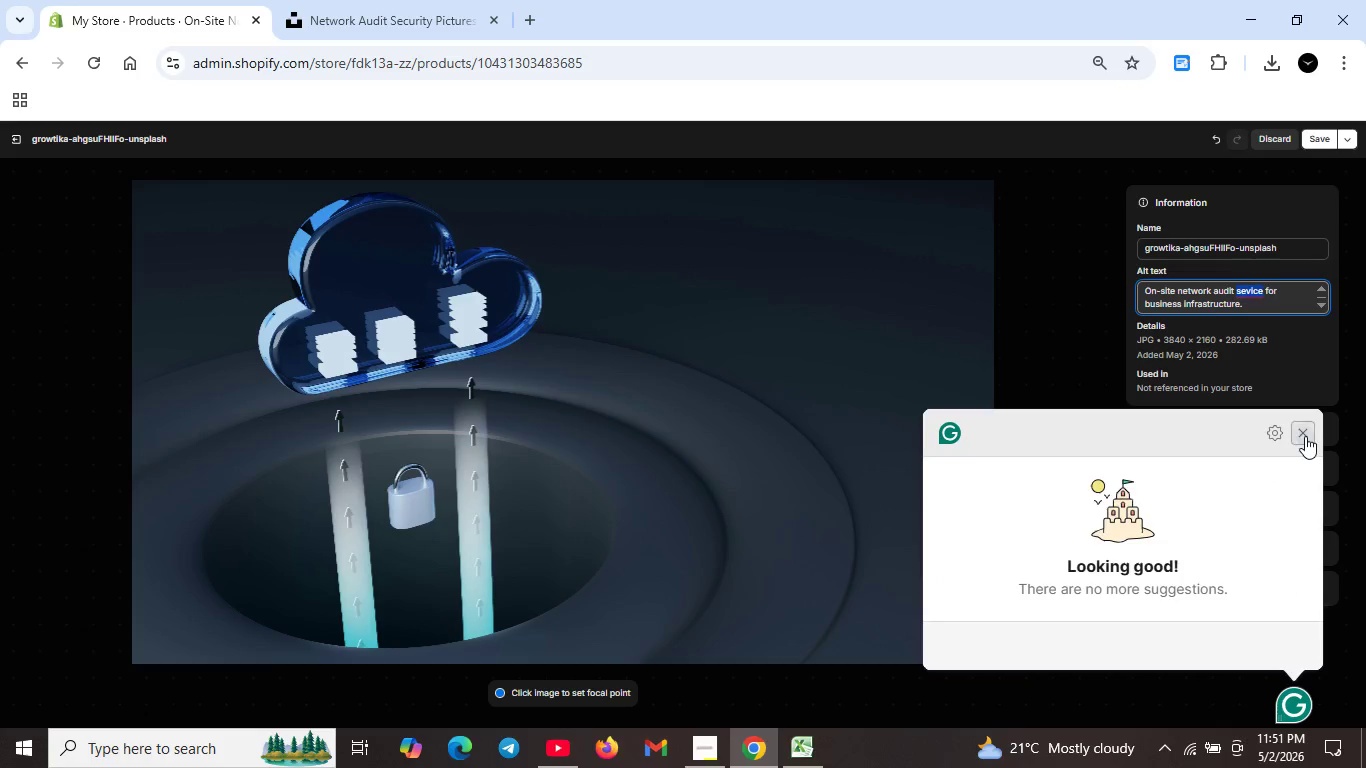 
key(Unknown)
 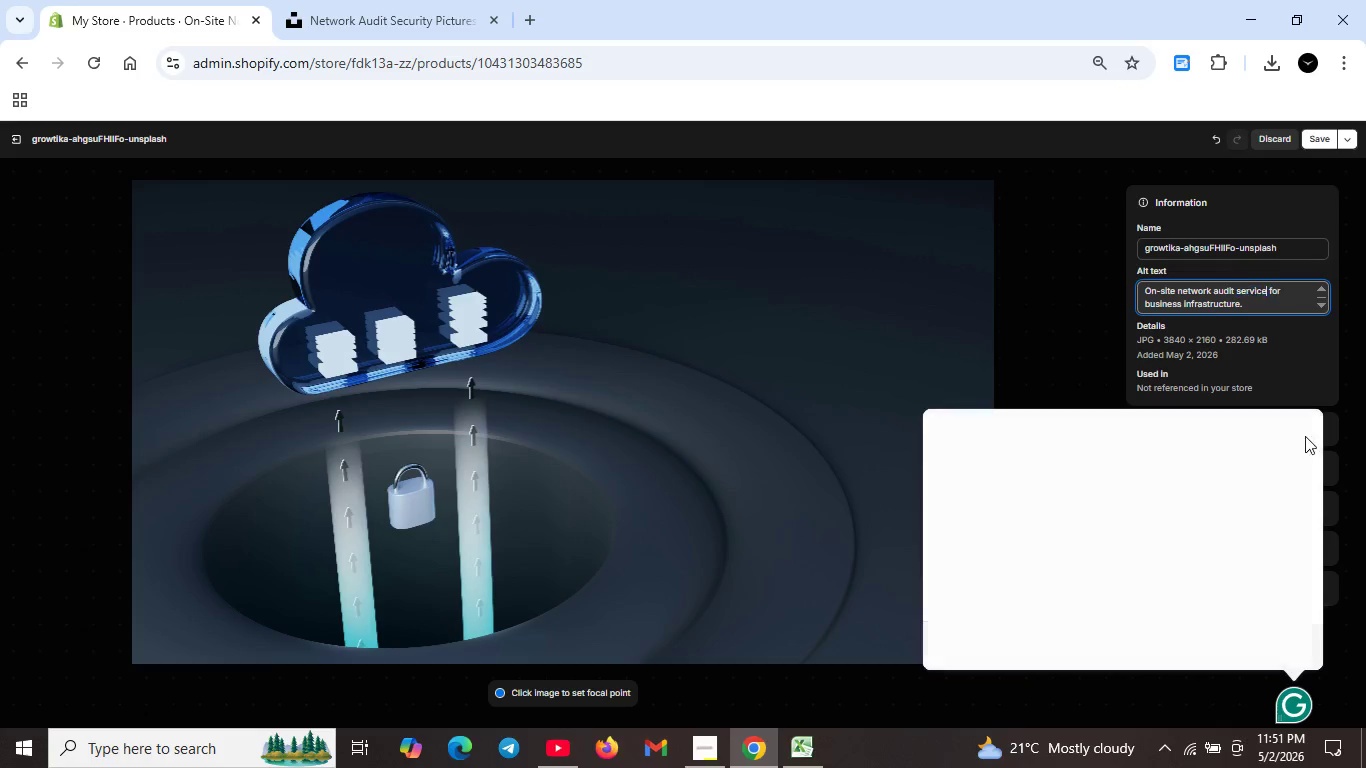 
left_click([1316, 140])
 